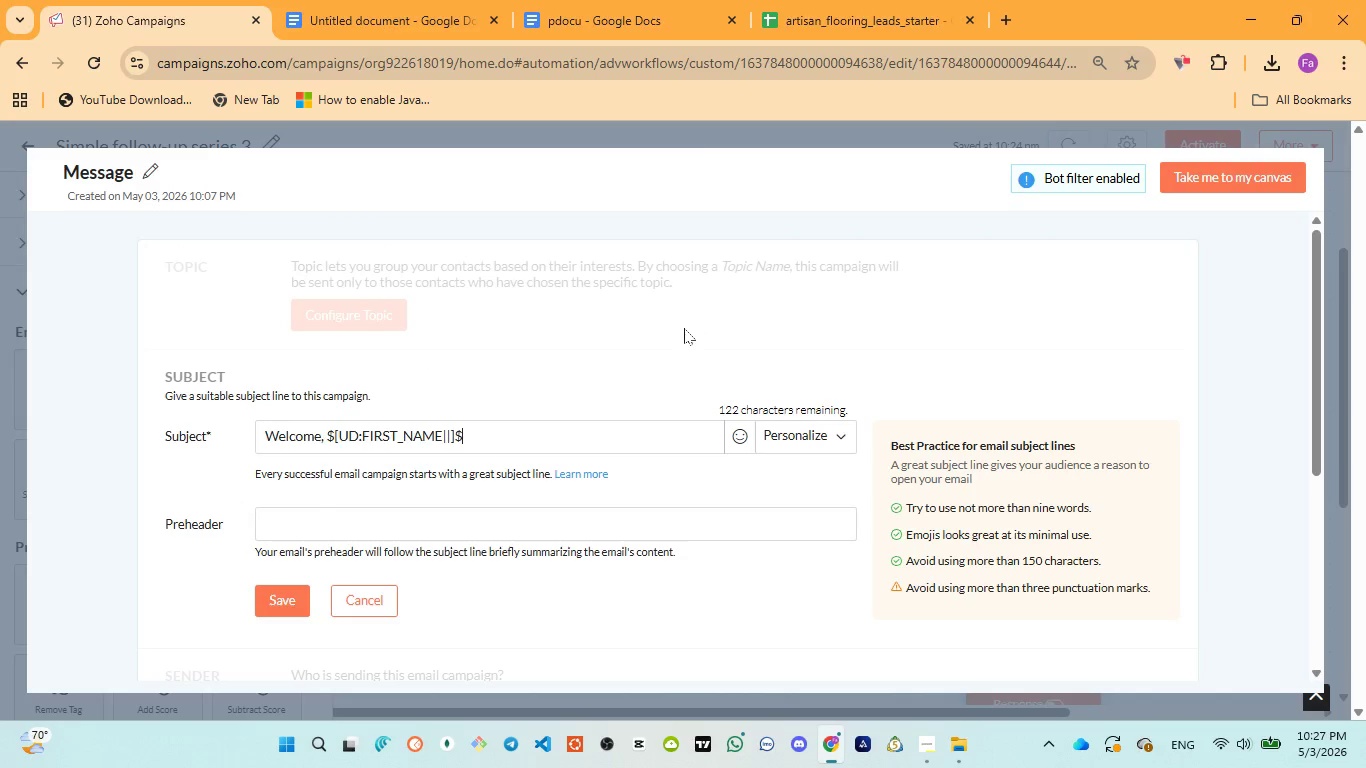 
type(, let.s pla )
 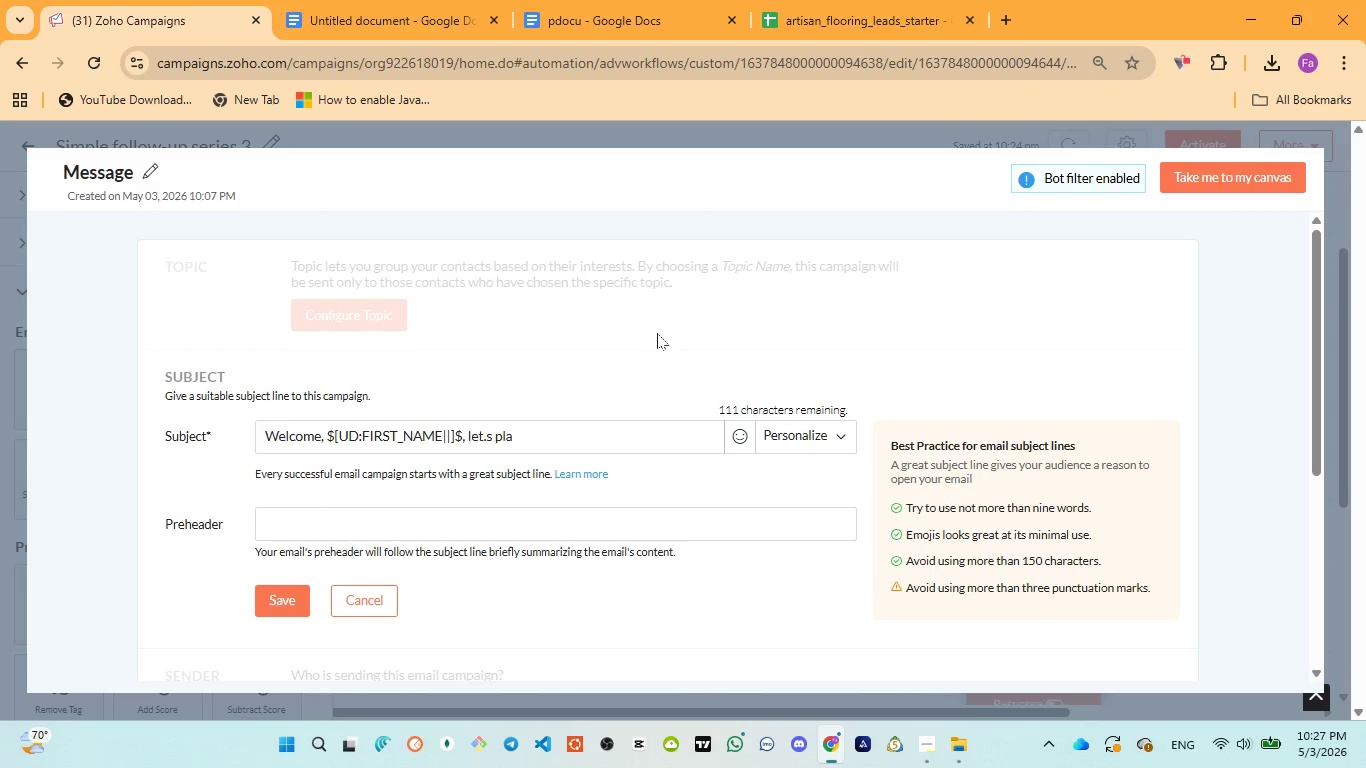 
wait(50.39)
 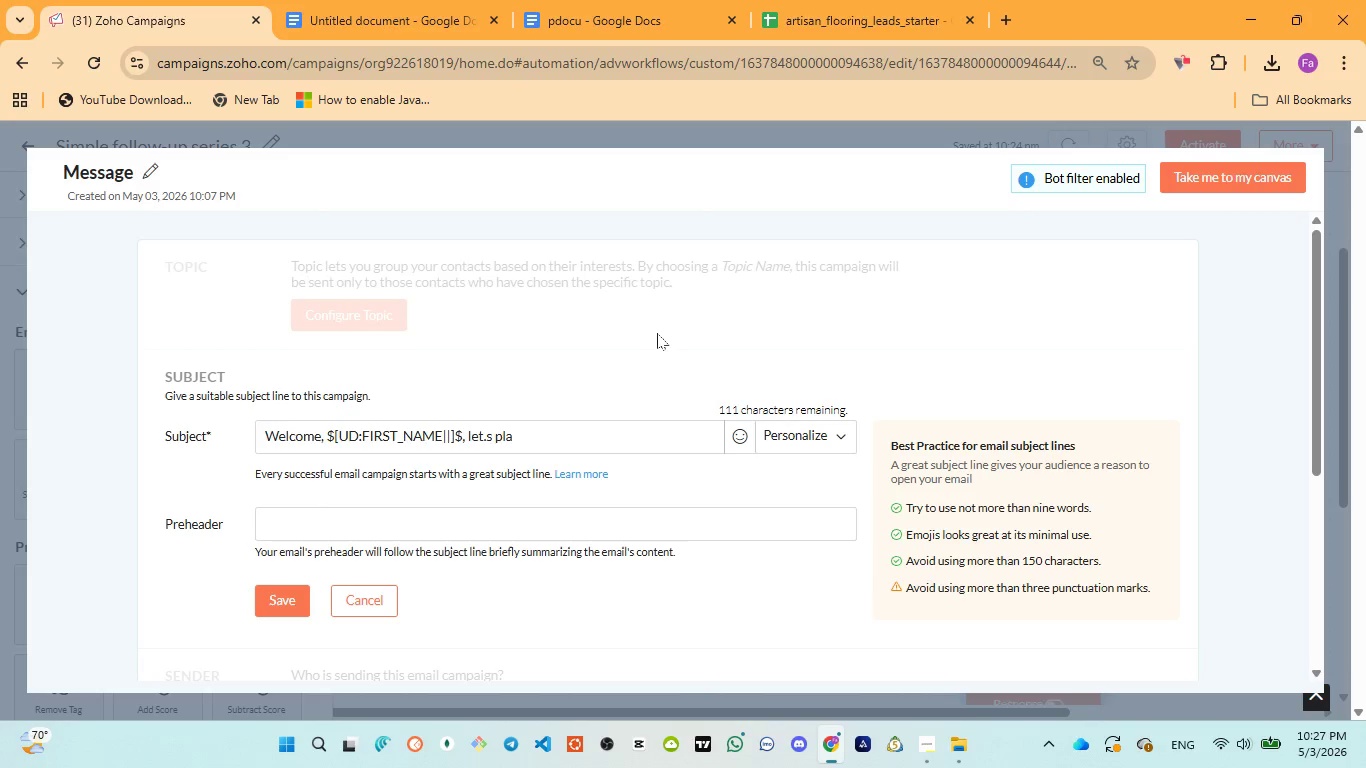 
key(Backspace)
 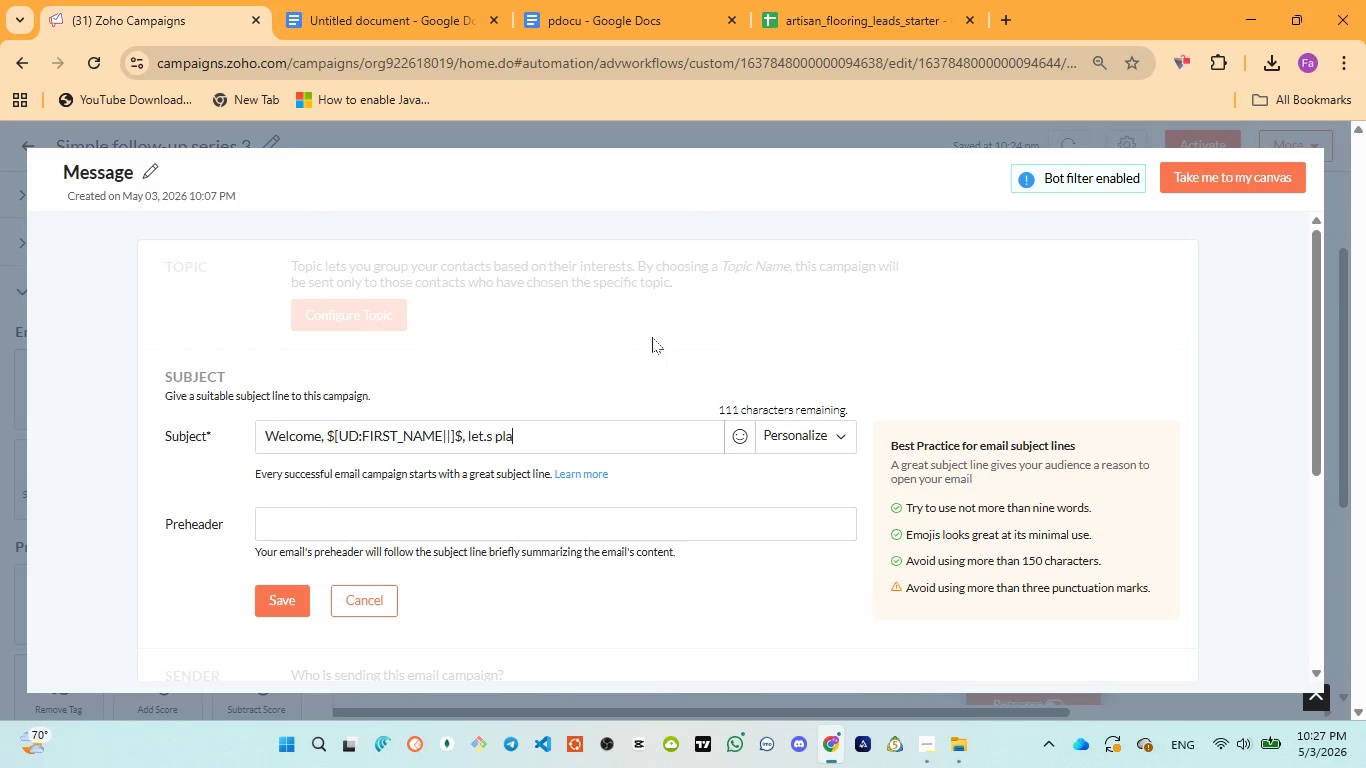 
key(N)
 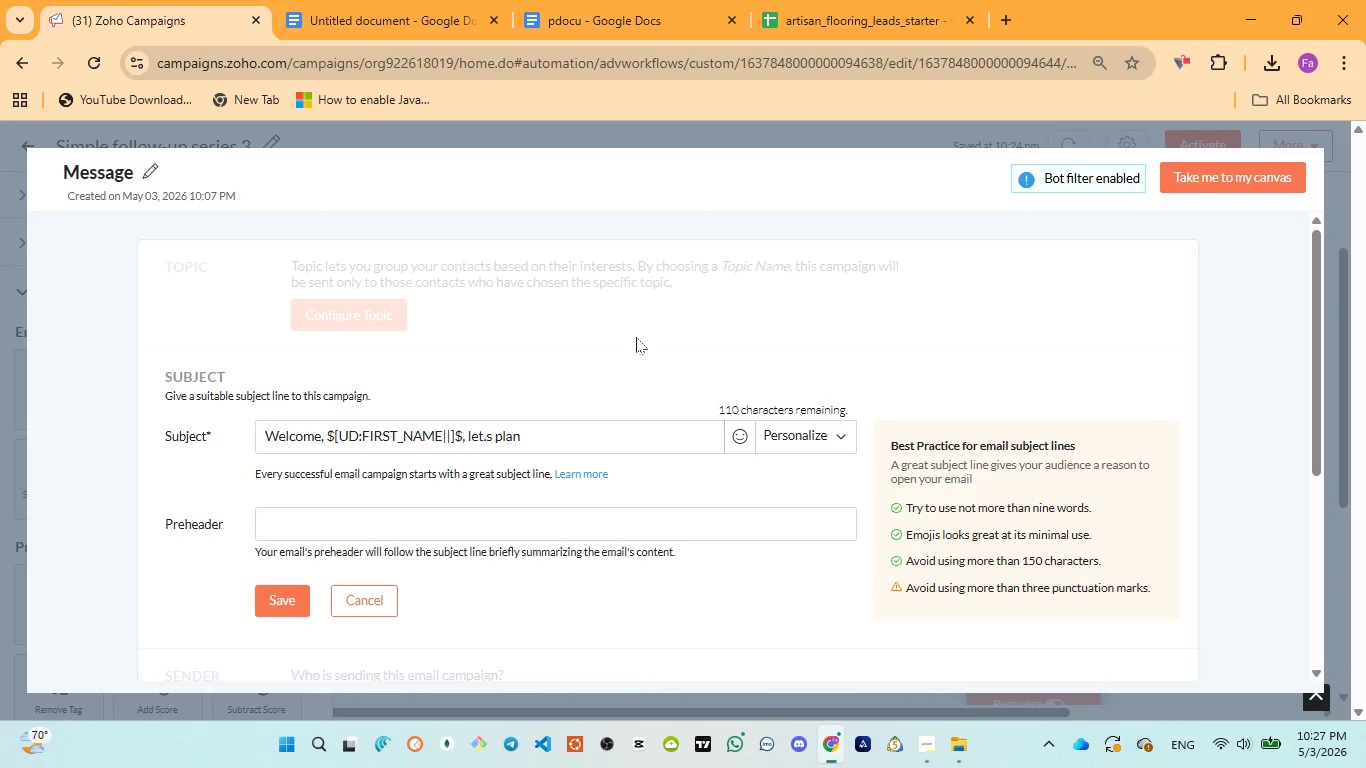 
key(Space)
 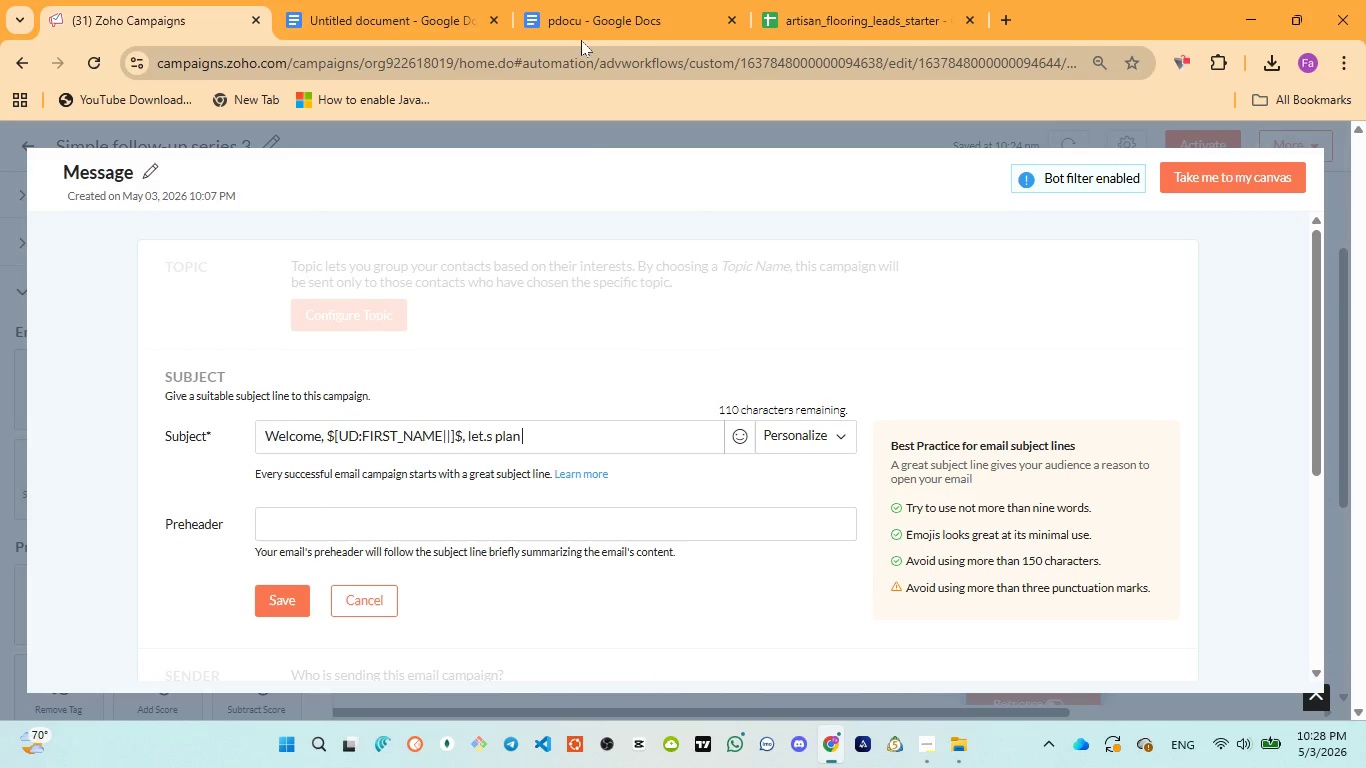 
left_click([577, 10])
 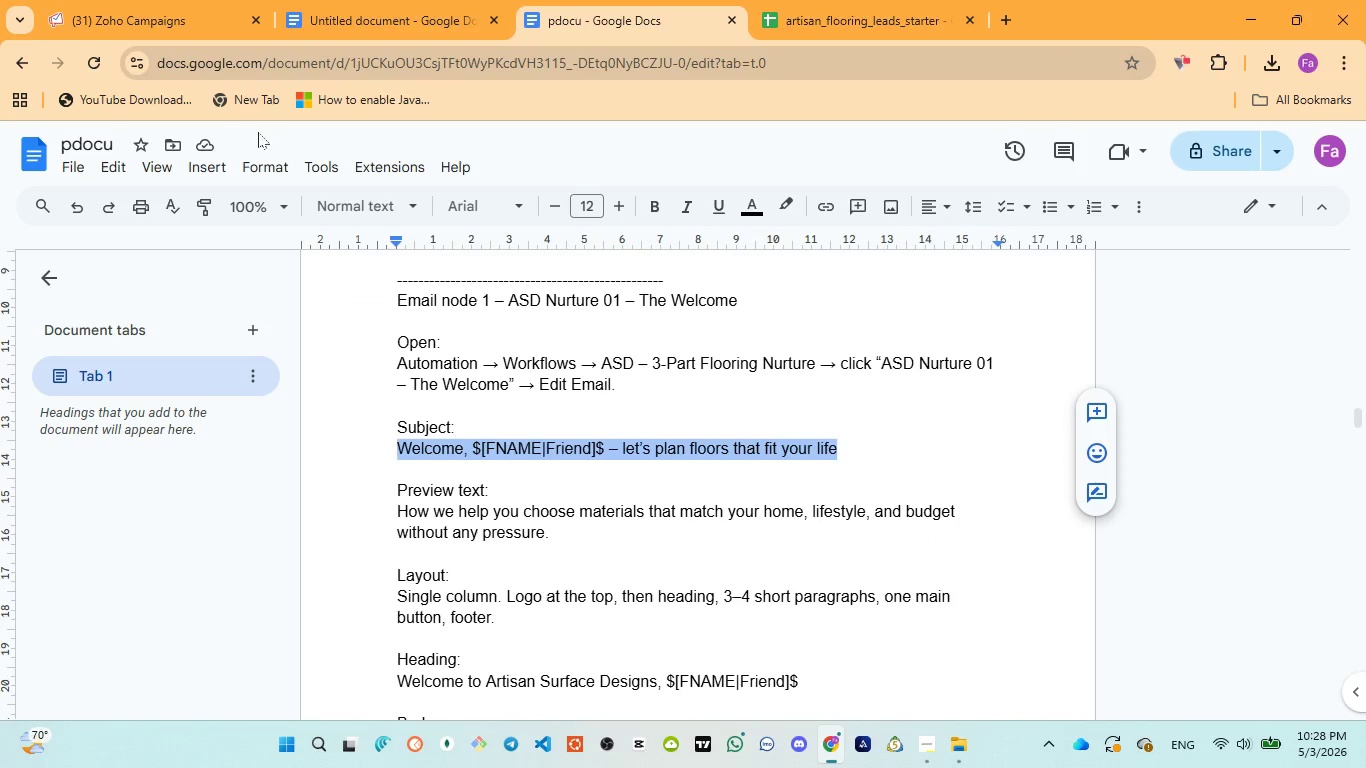 
left_click([158, 35])
 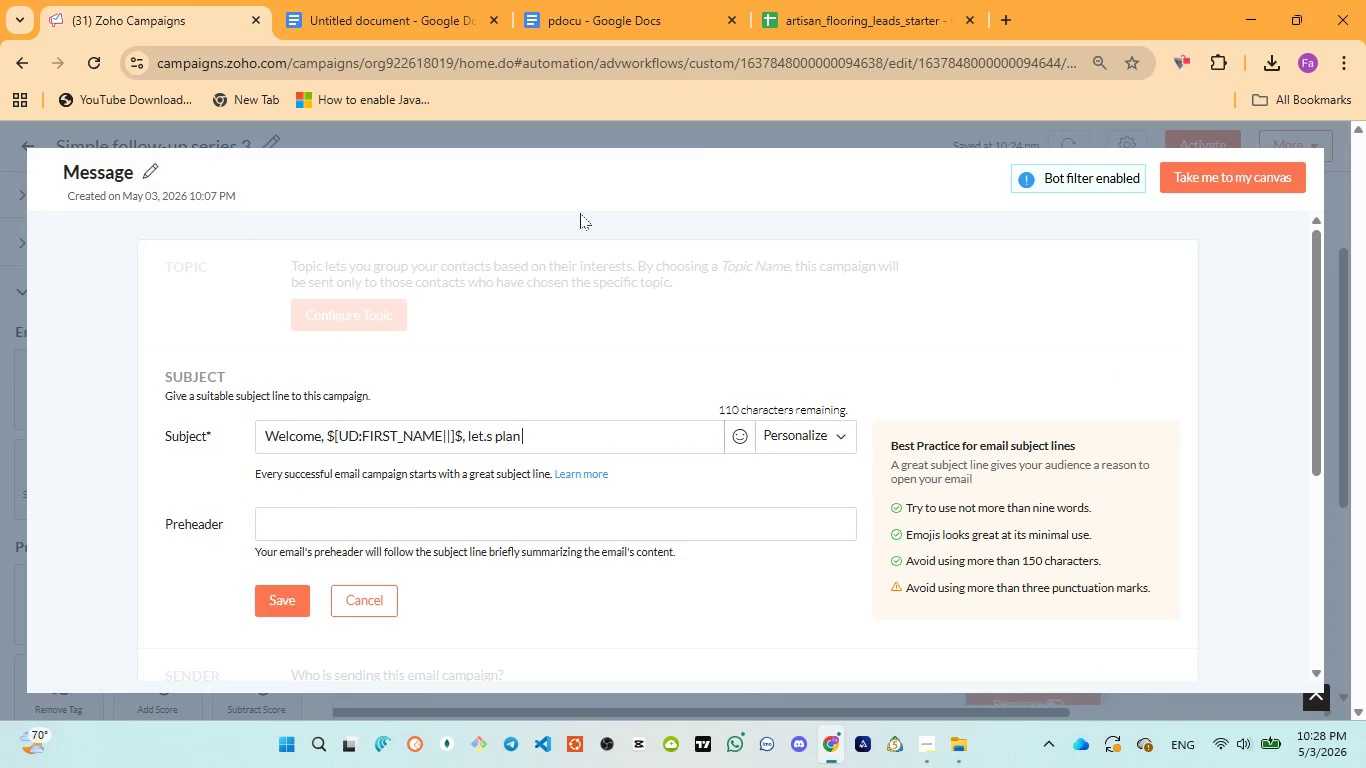 
type(floors that )
 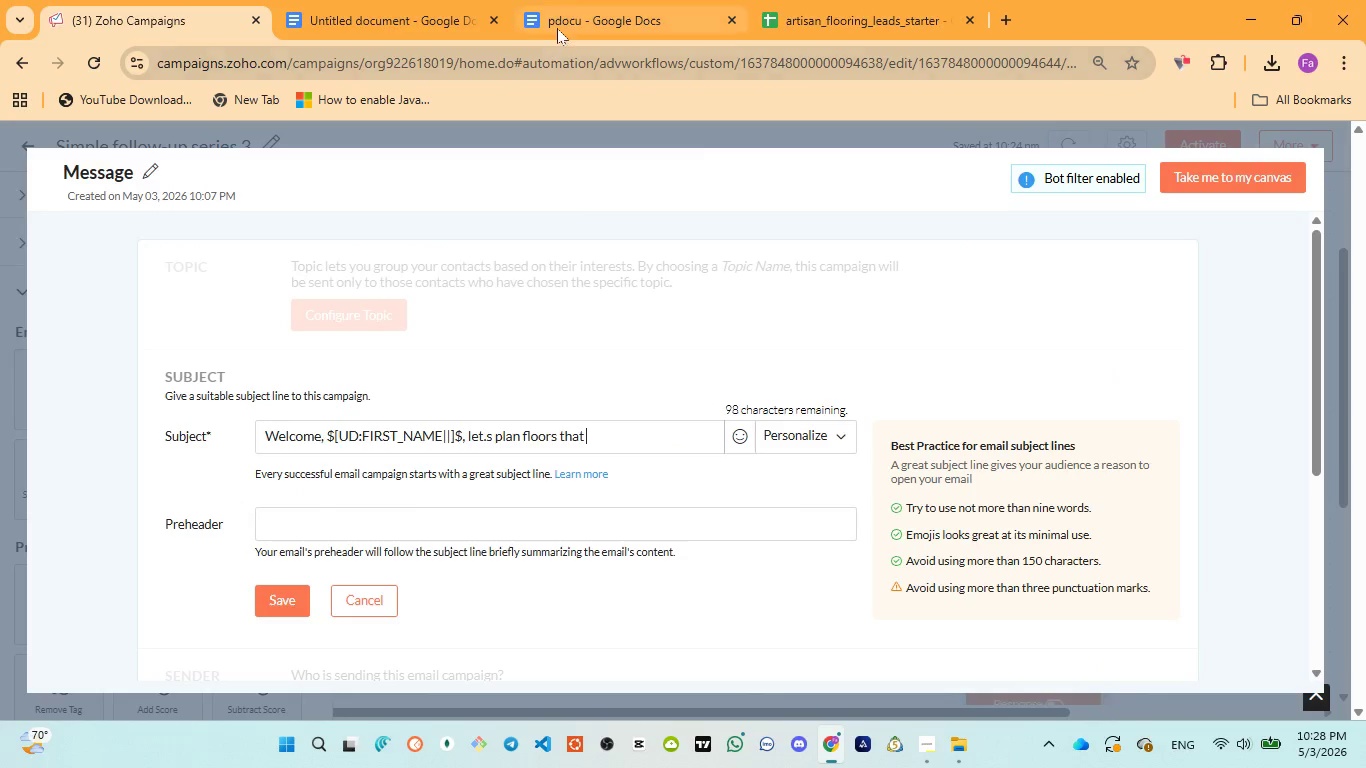 
left_click([566, 18])
 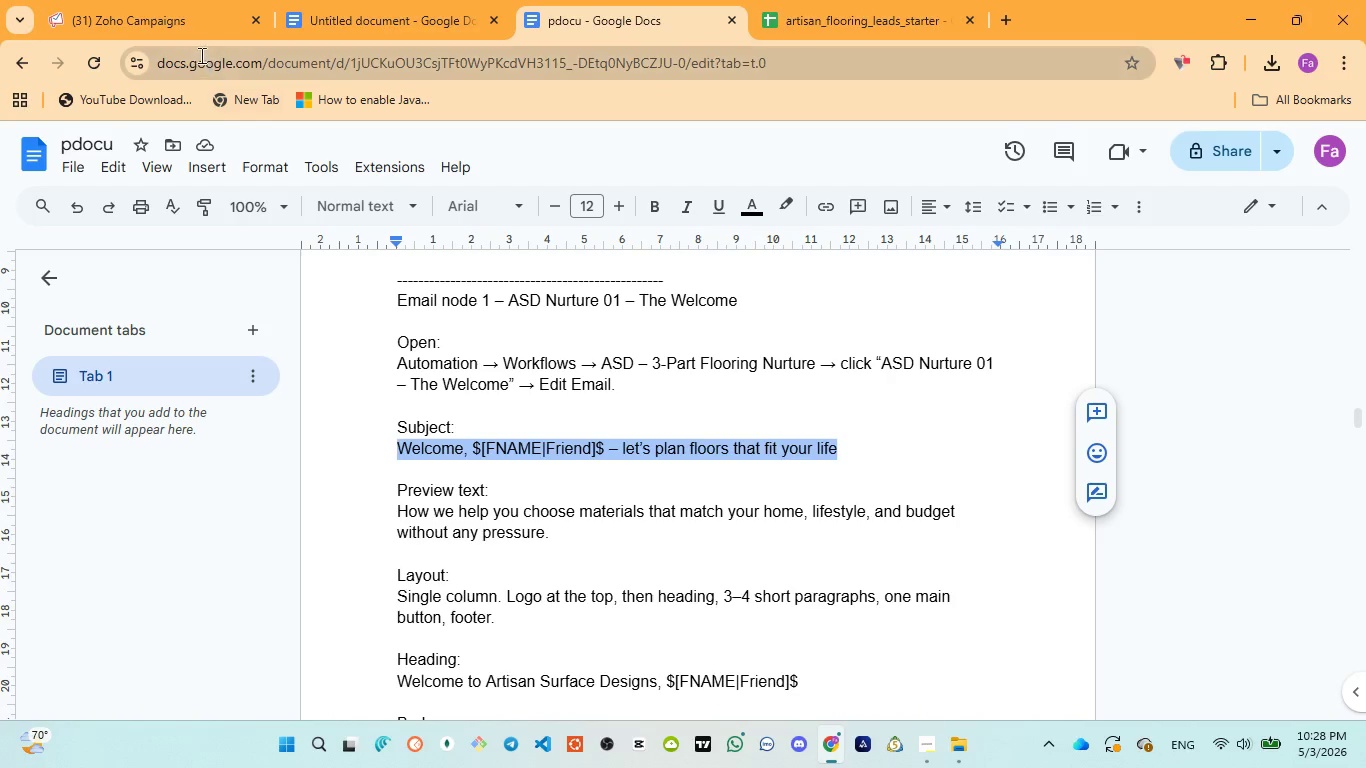 
left_click([196, 30])
 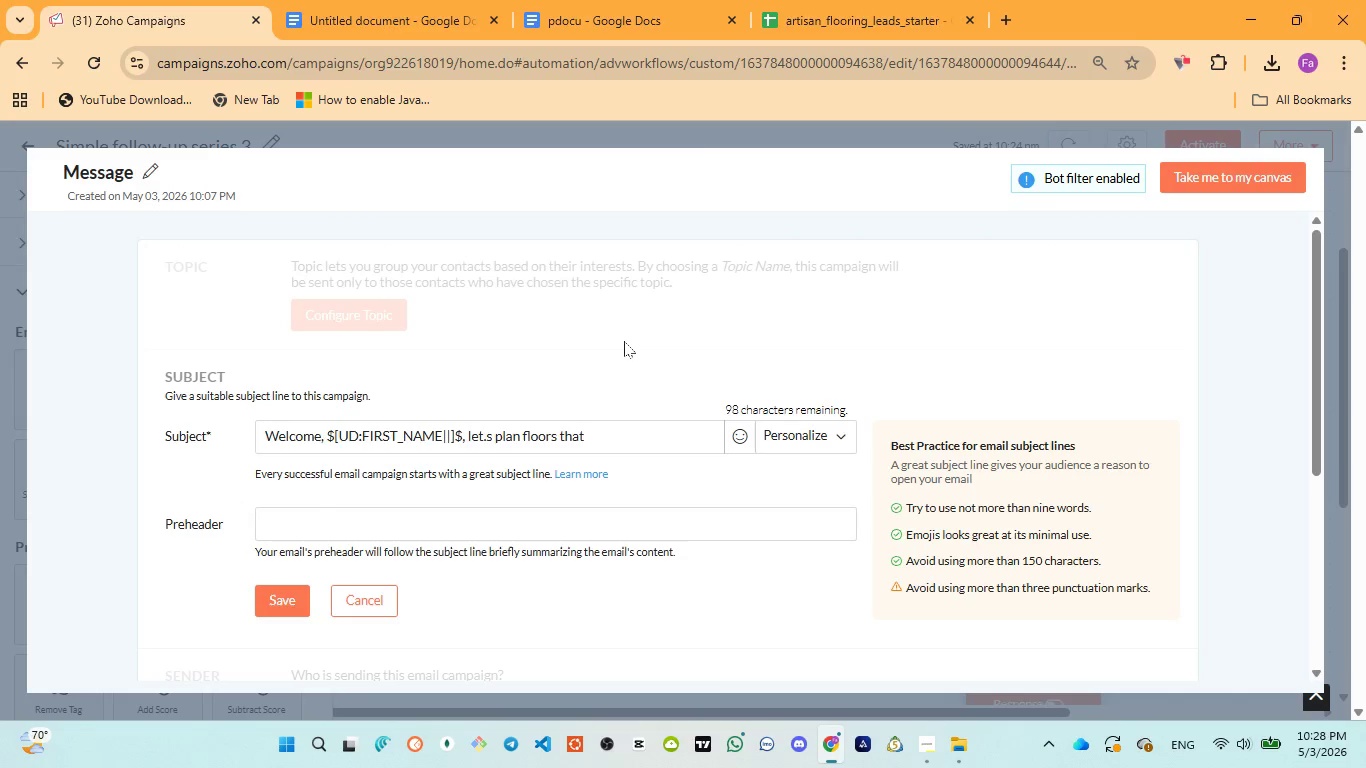 
type(fit your life)
 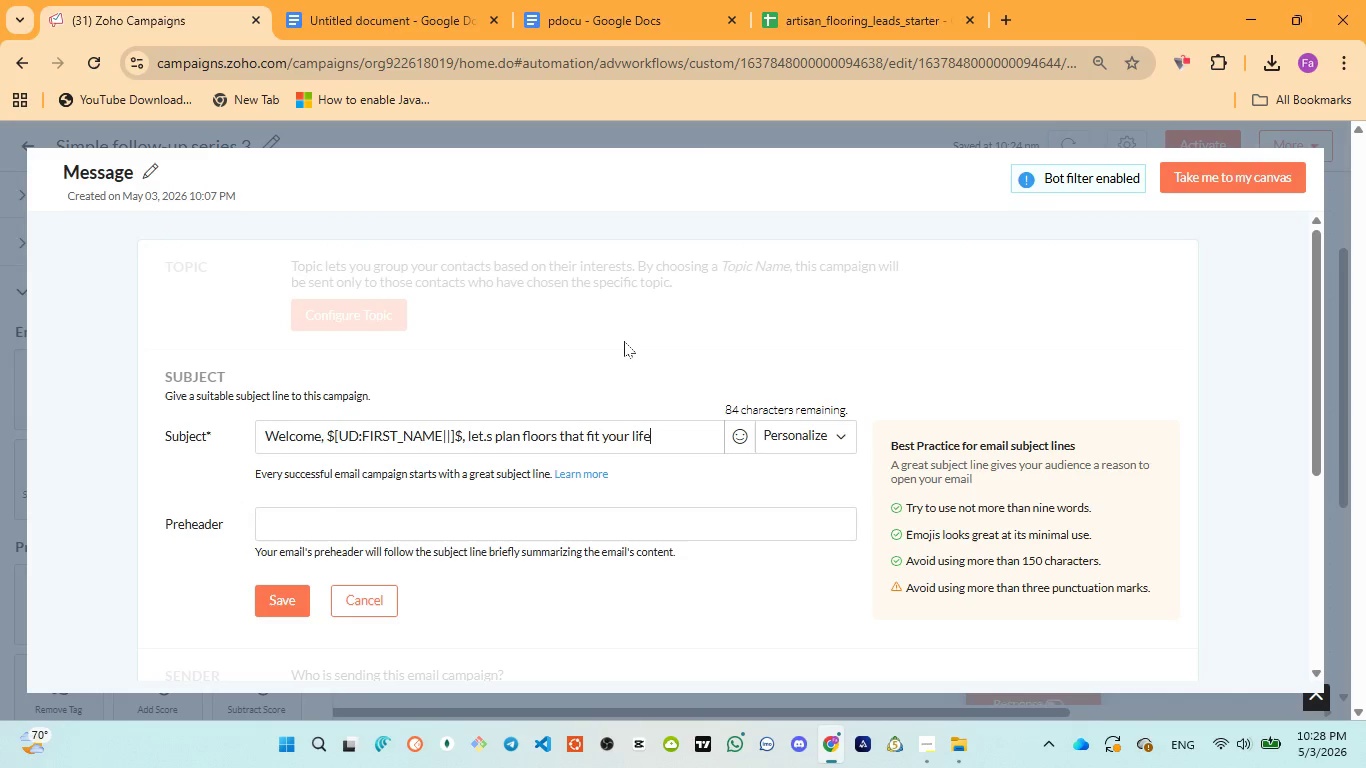 
key(Control+ControlLeft)
 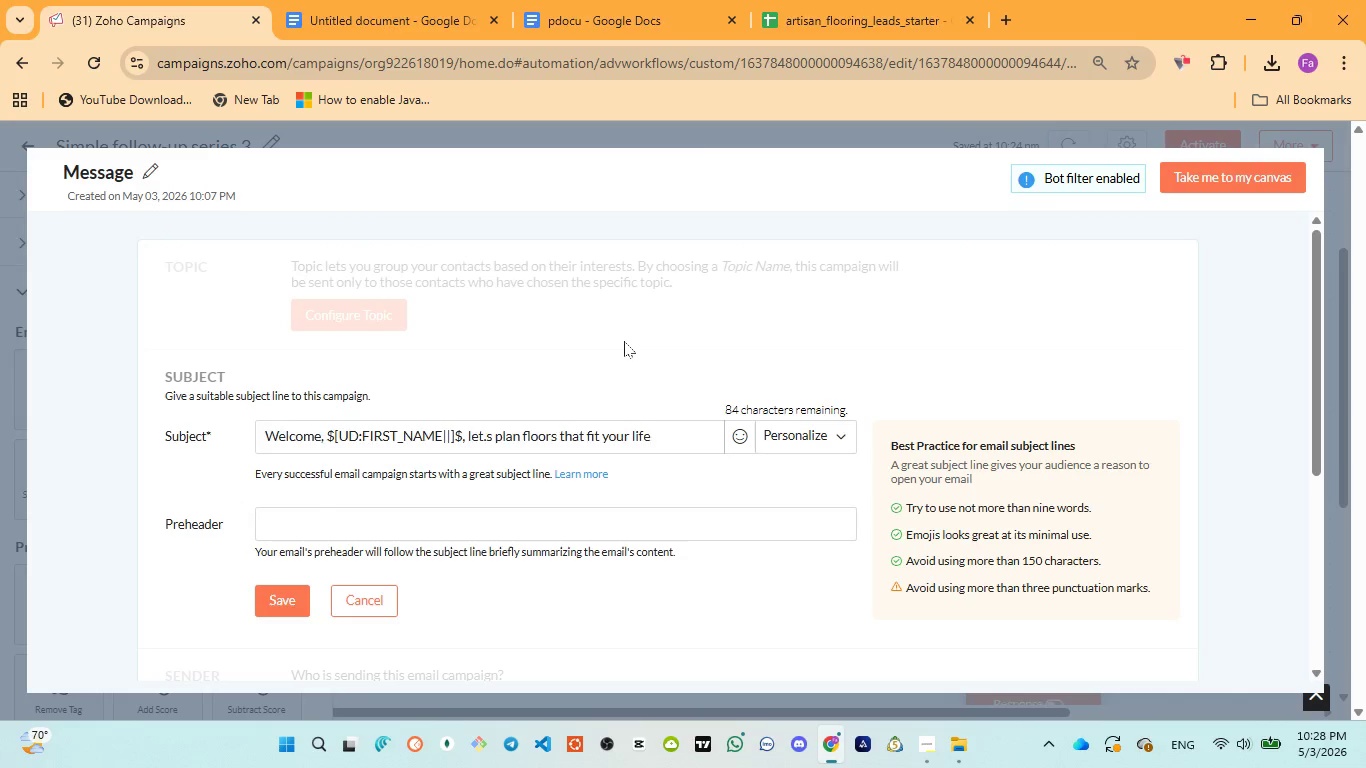 
key(Control+A)
 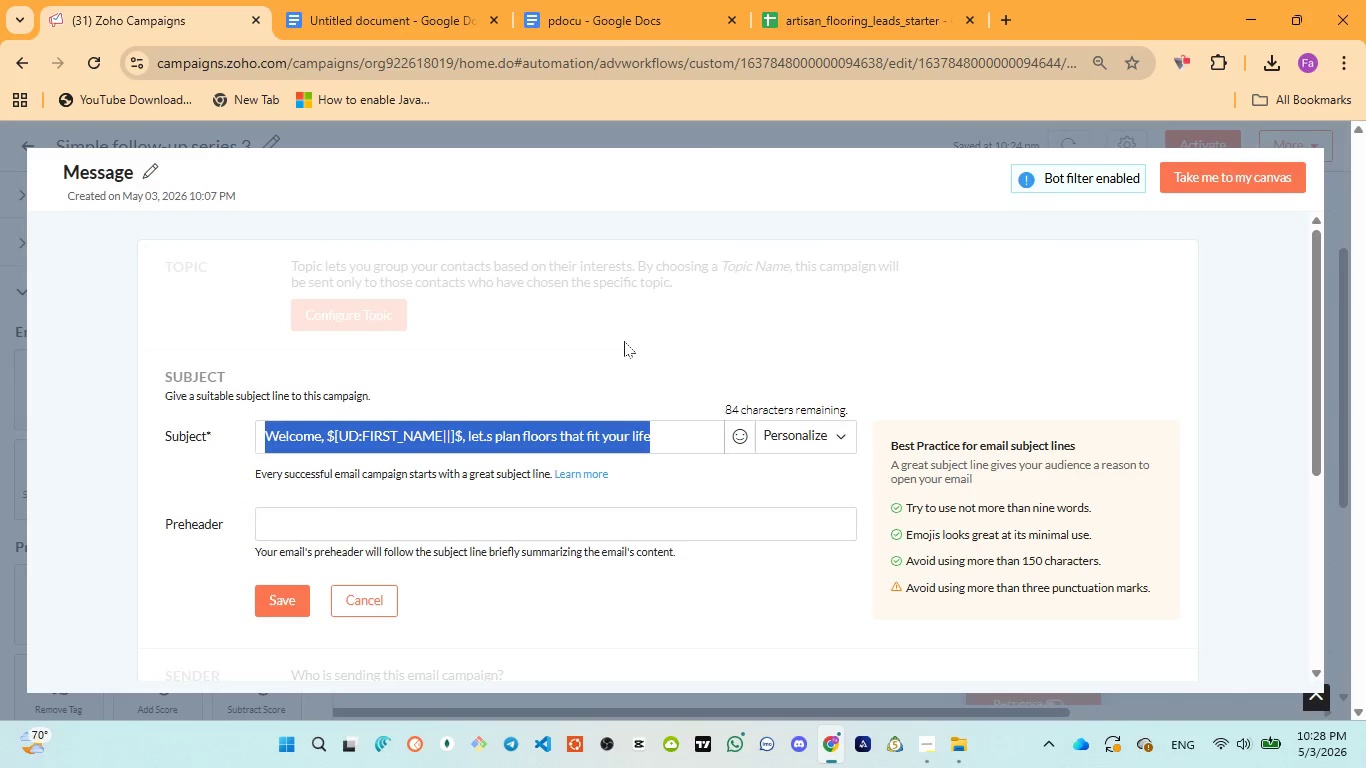 
key(Control+ControlLeft)
 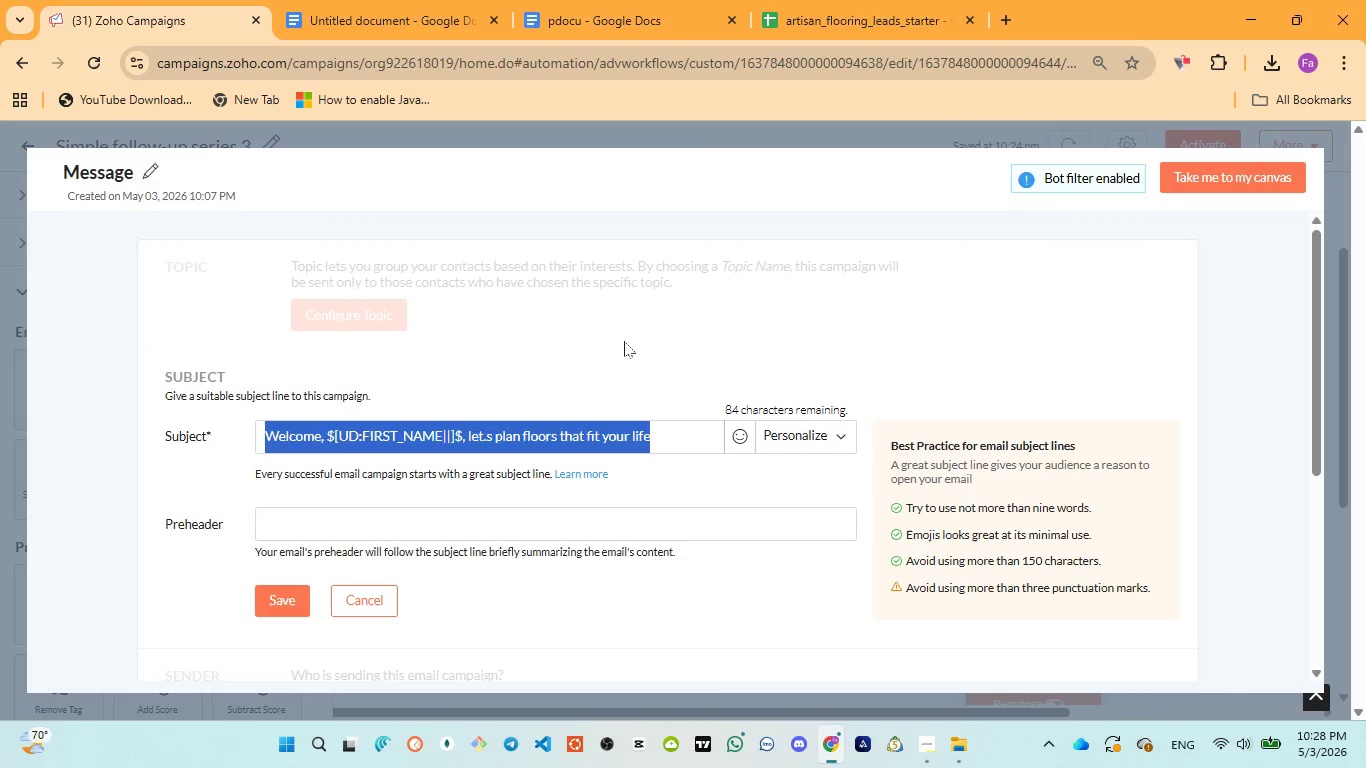 
key(Control+V)
 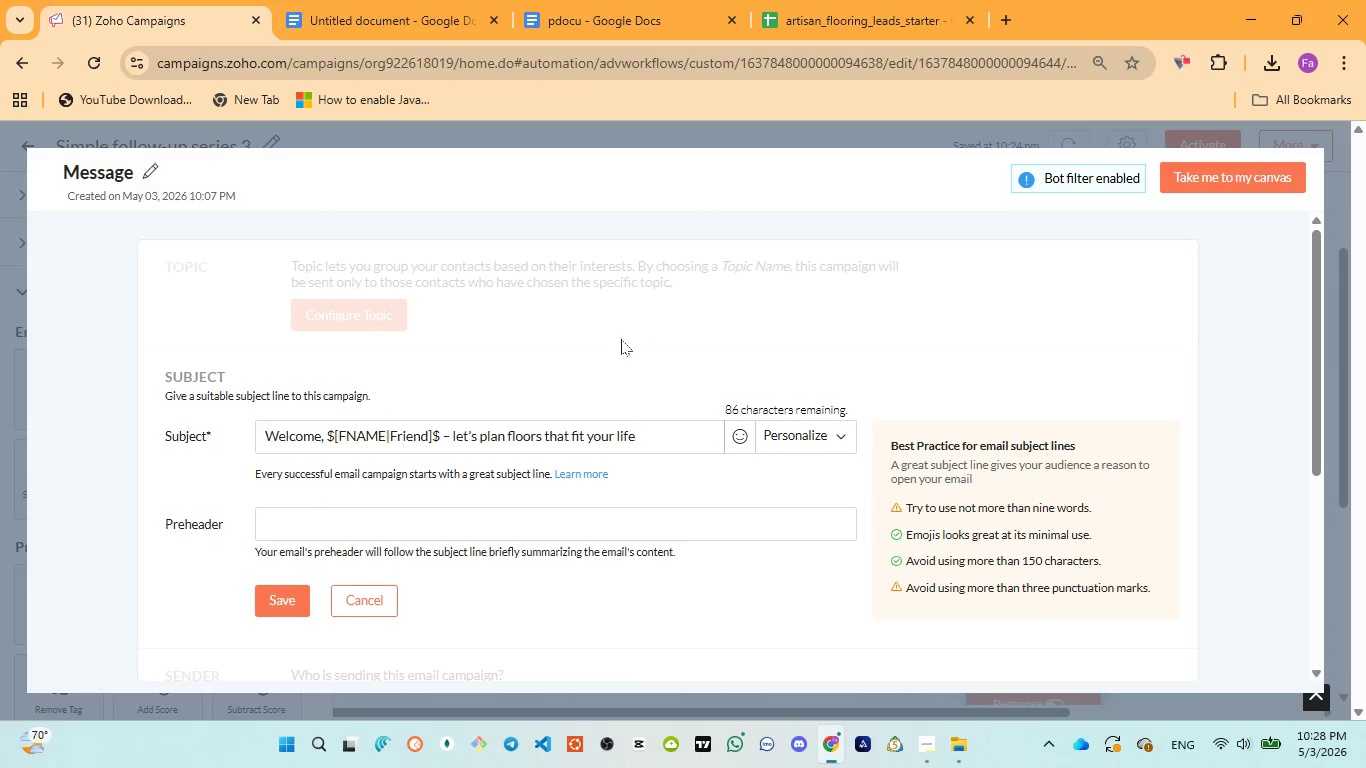 
wait(14.02)
 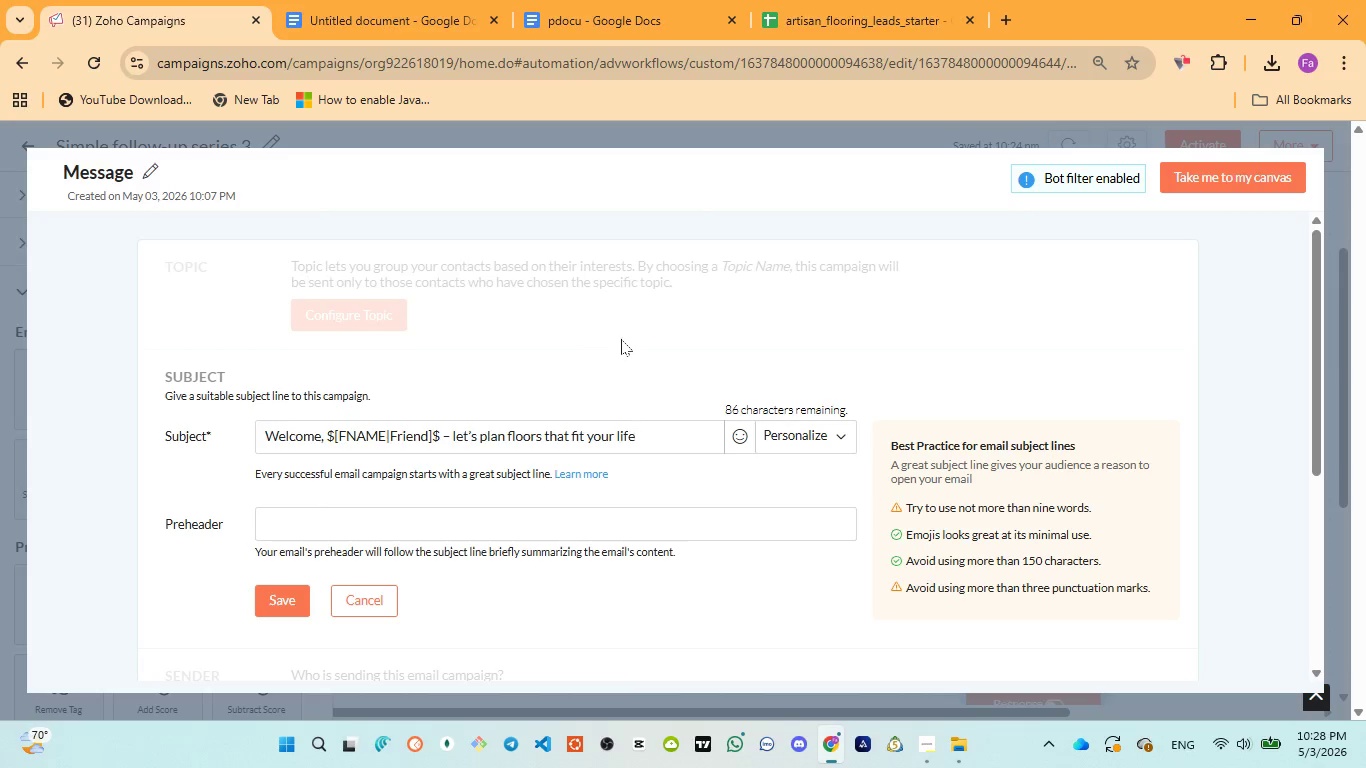 
left_click_drag(start_coordinate=[328, 430], to_coordinate=[440, 449])
 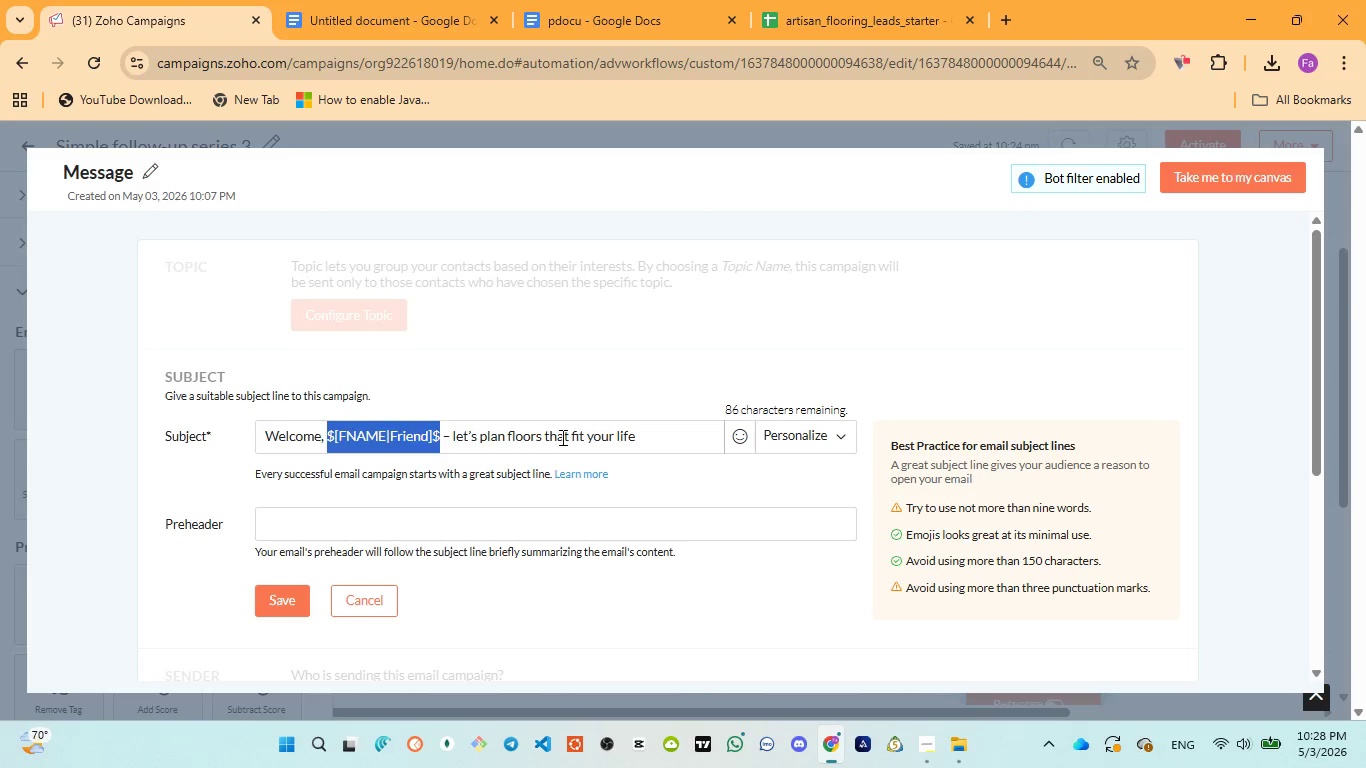 
key(Backspace)
 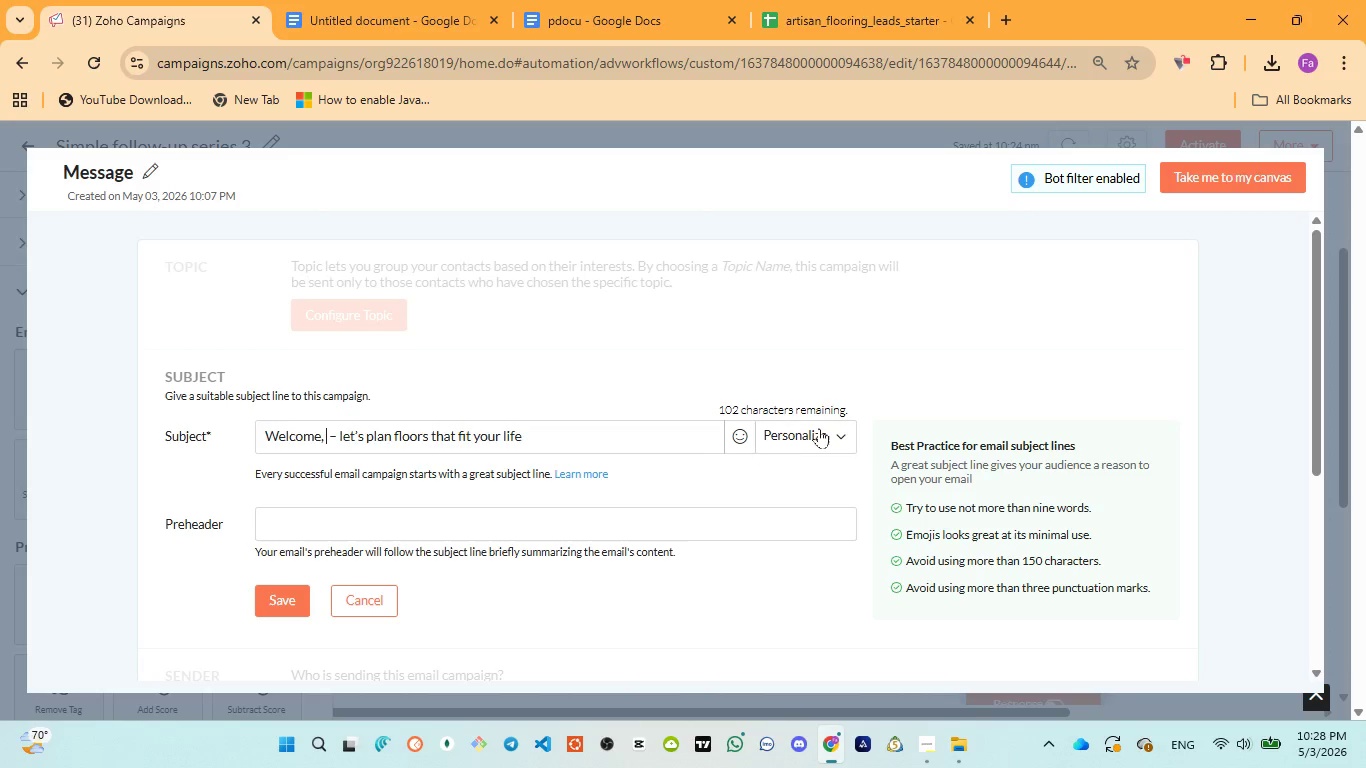 
left_click([820, 438])
 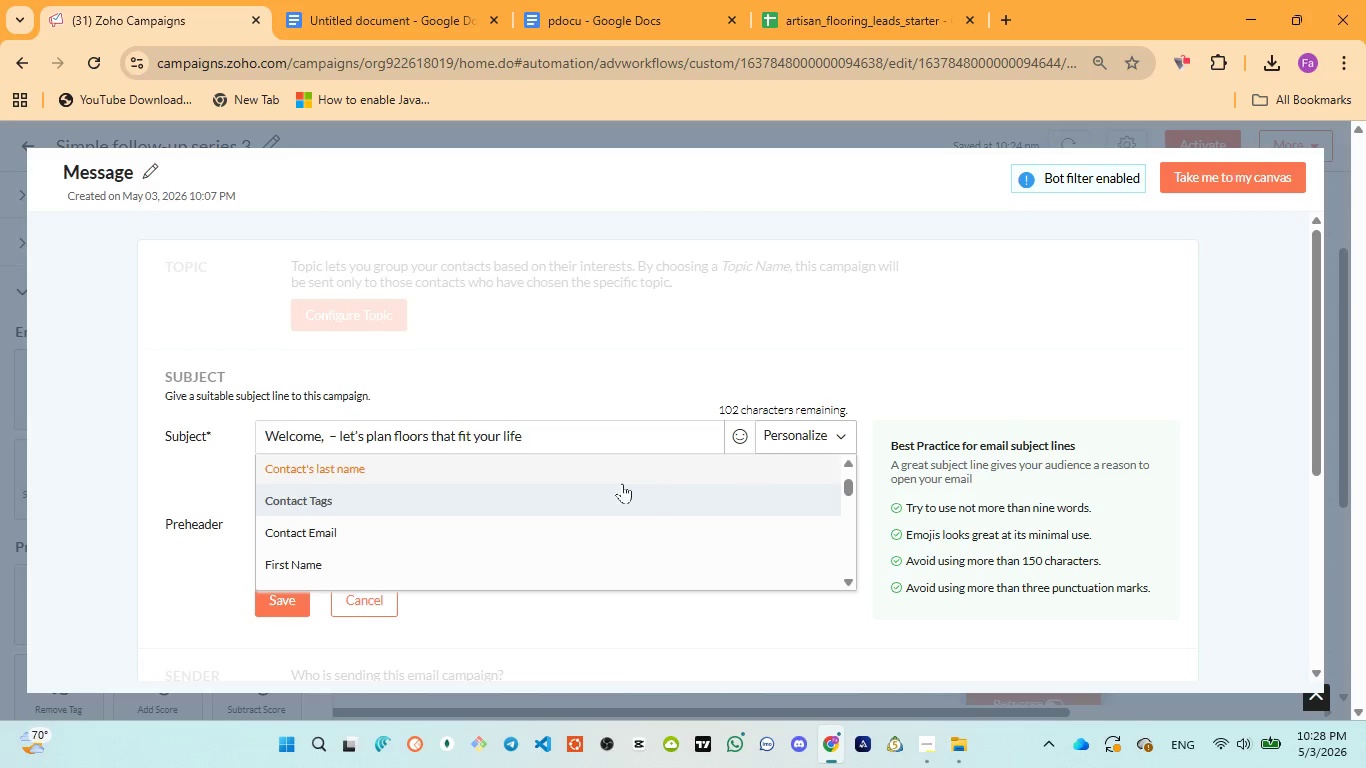 
scroll: coordinate [507, 507], scroll_direction: down, amount: 2.0
 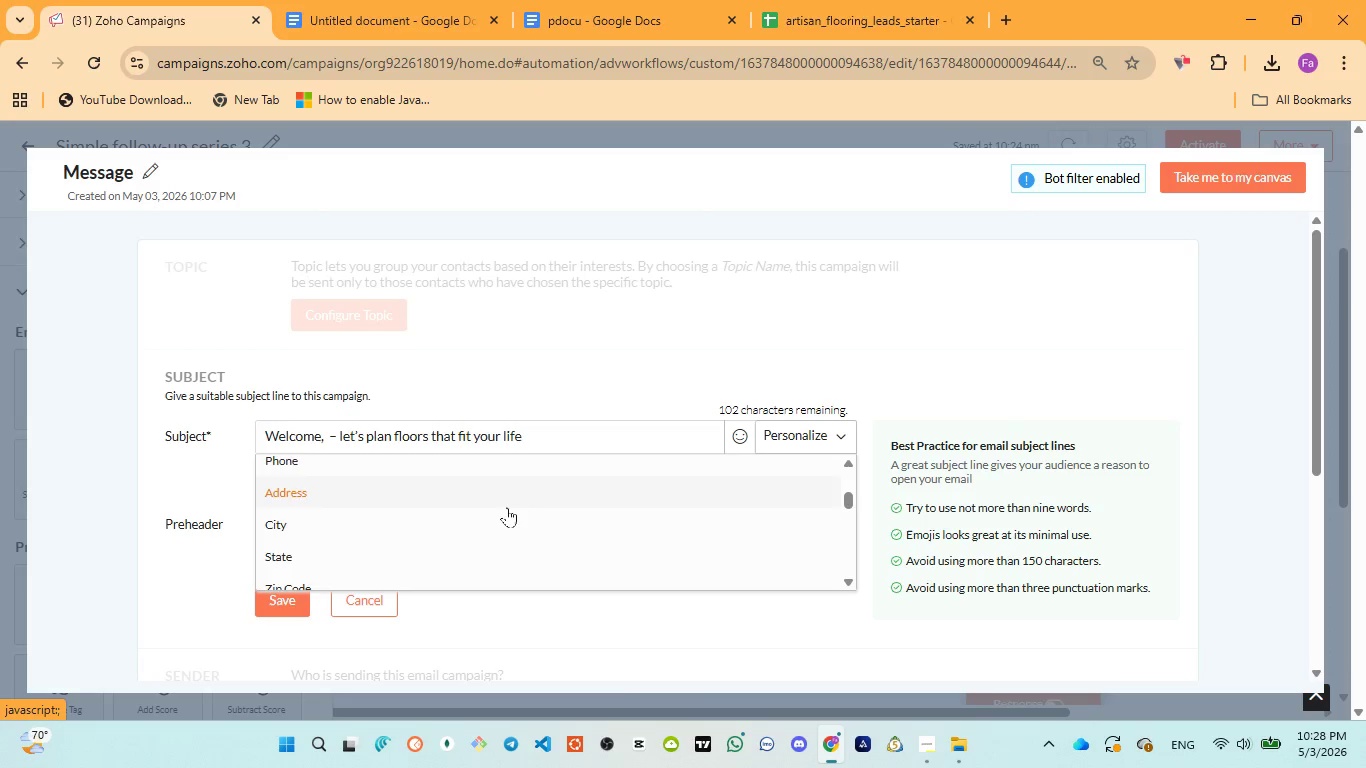 
scroll: coordinate [507, 507], scroll_direction: up, amount: 1.0
 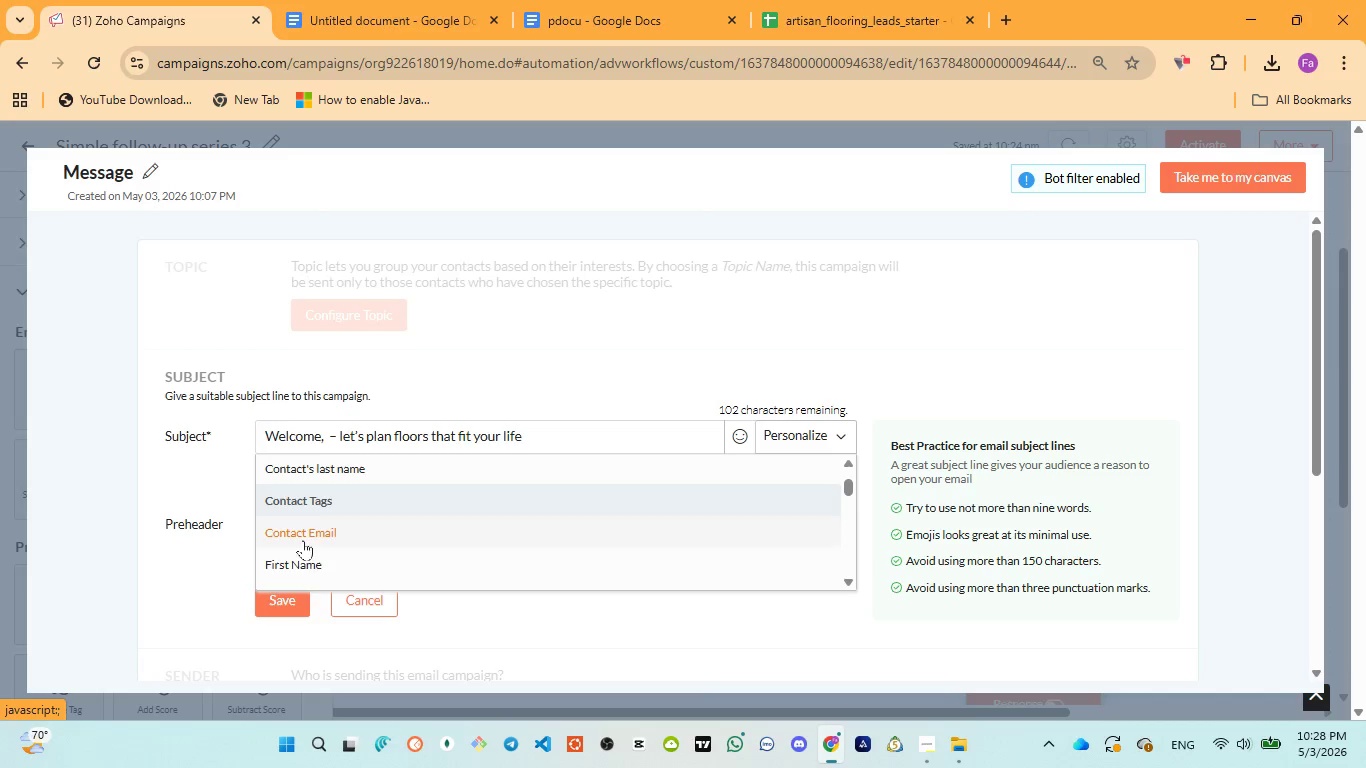 
left_click([307, 560])
 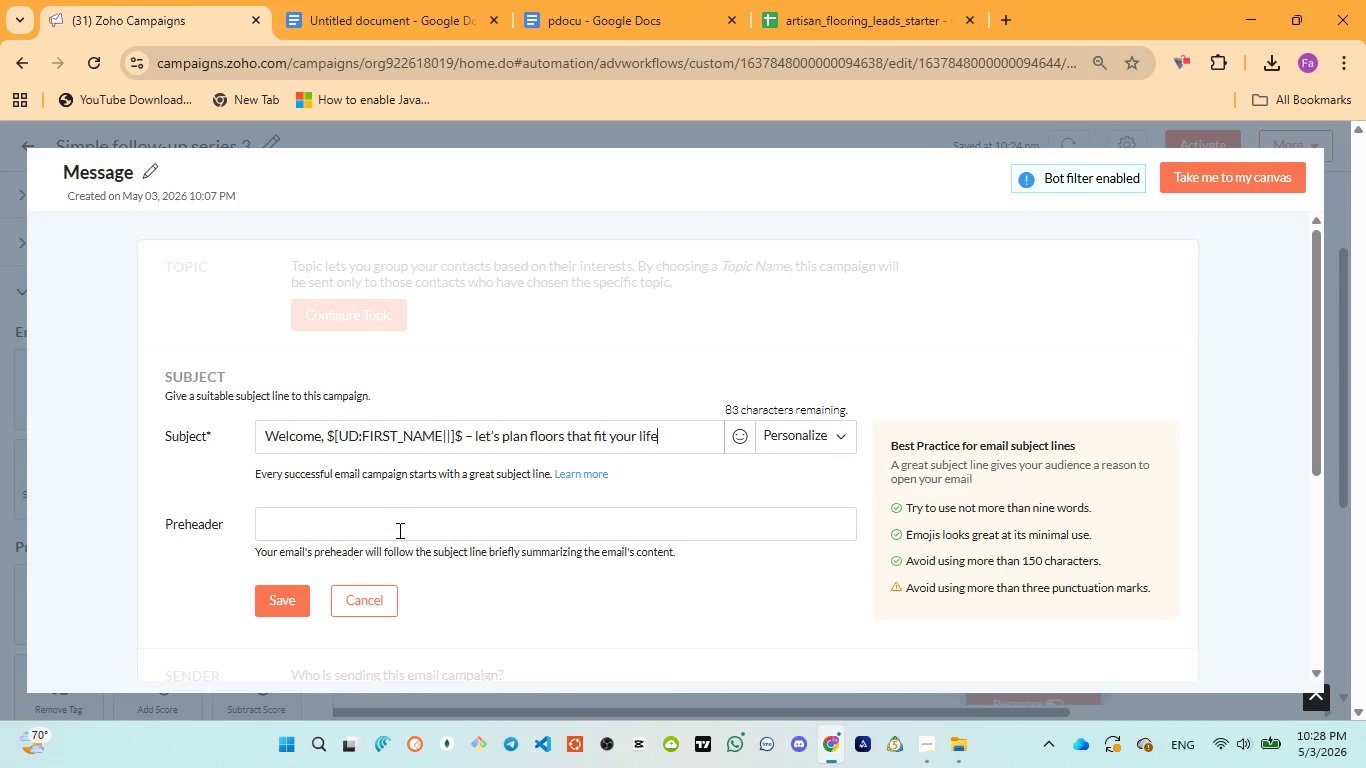 
left_click([398, 526])
 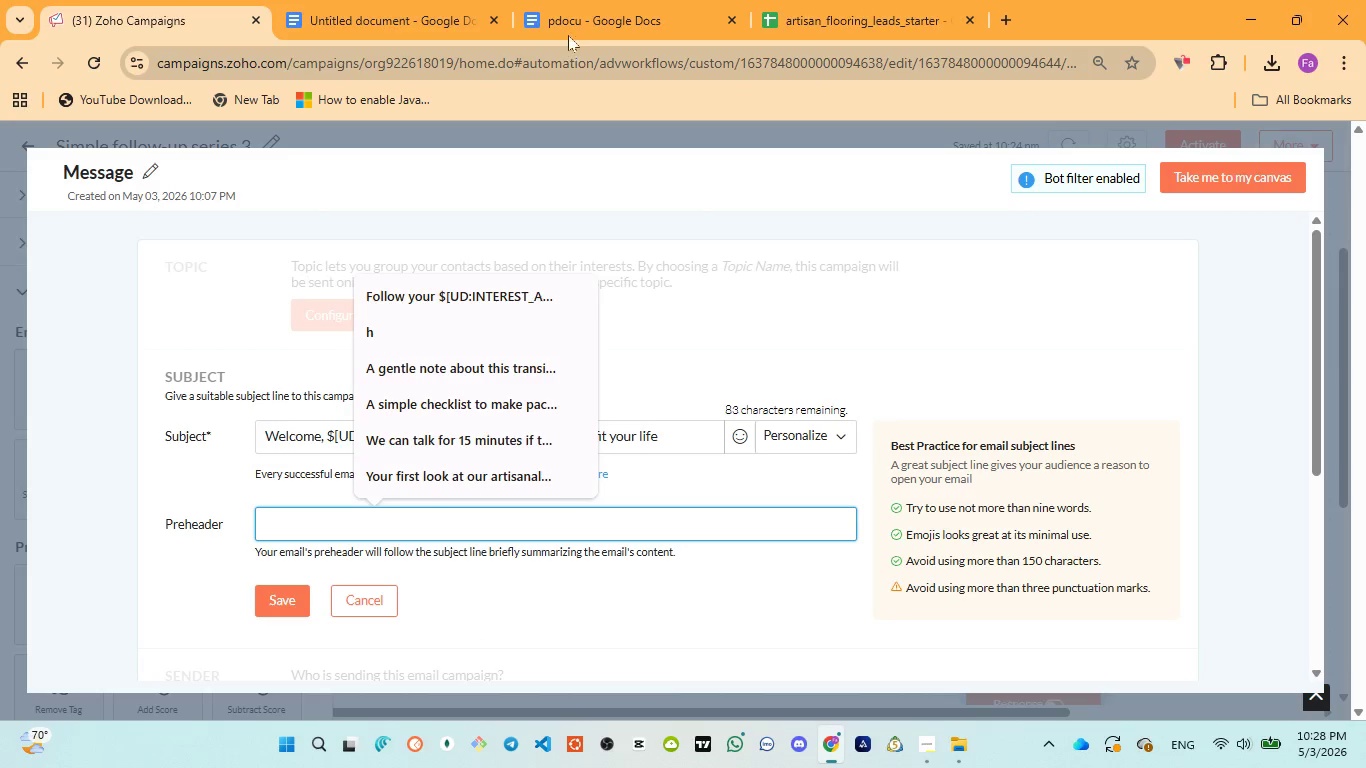 
left_click([564, 13])
 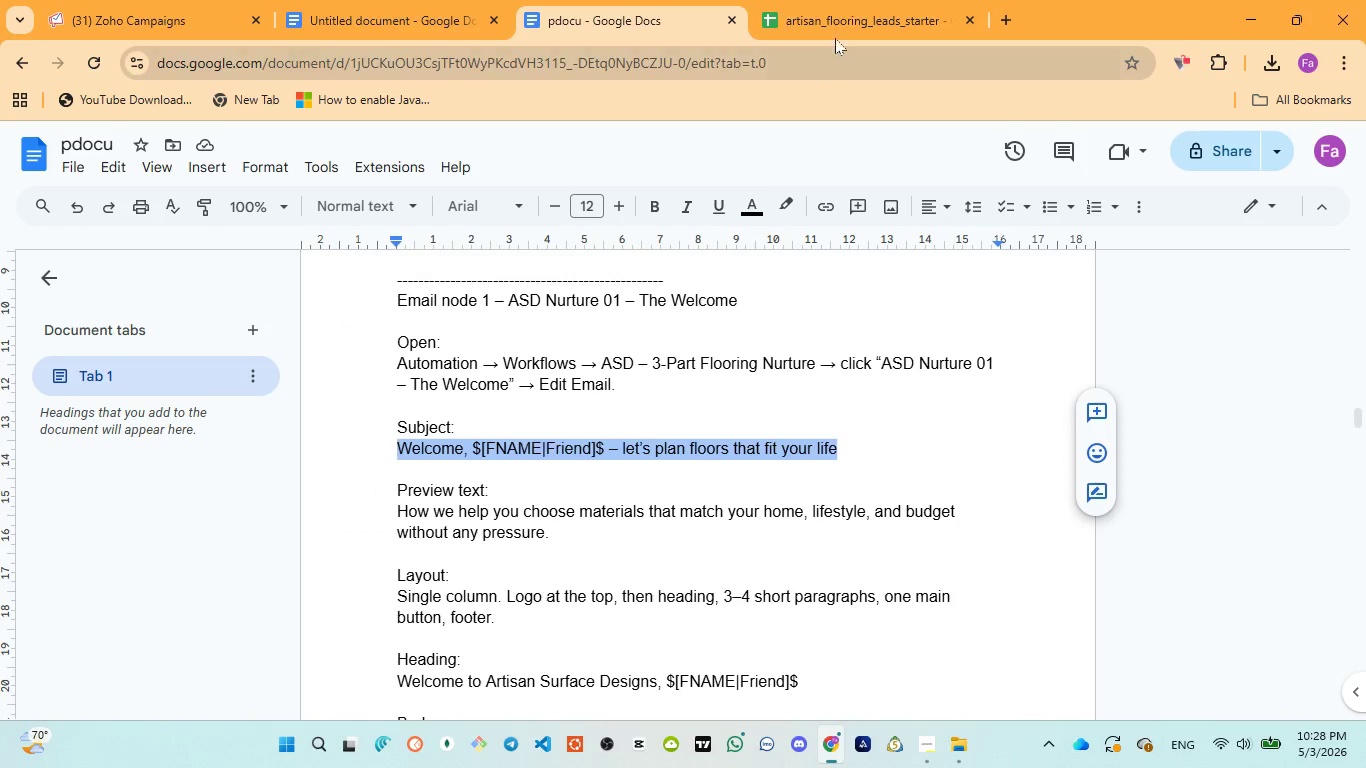 
left_click([821, 4])
 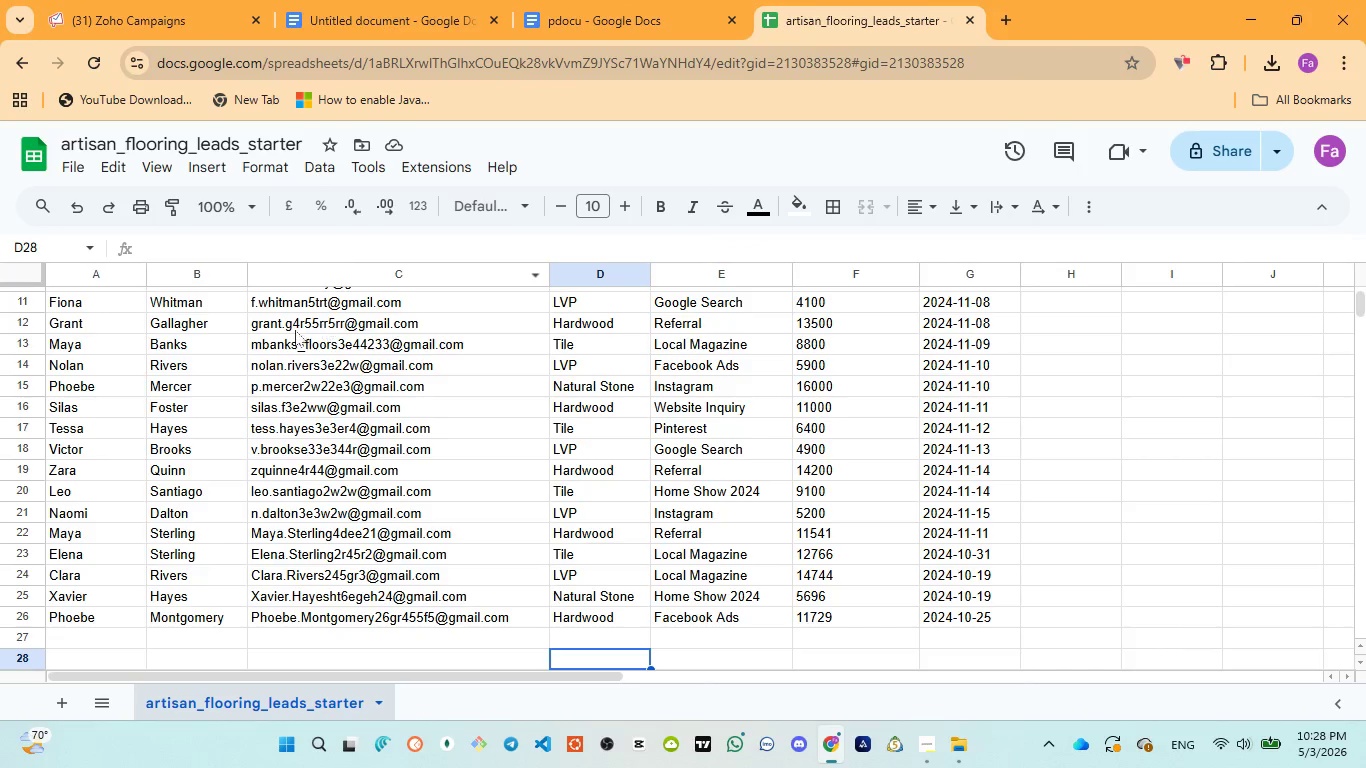 
scroll: coordinate [307, 343], scroll_direction: up, amount: 9.0
 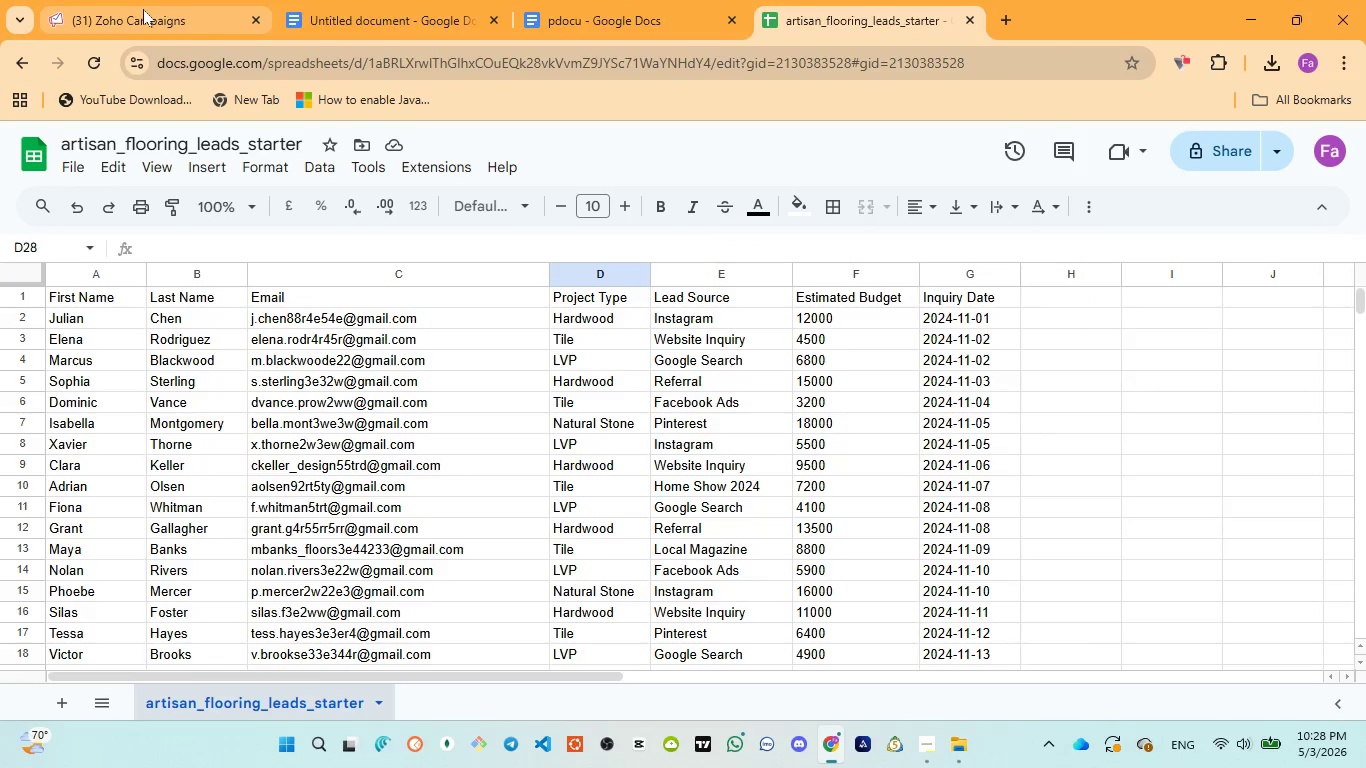 
left_click([143, 9])
 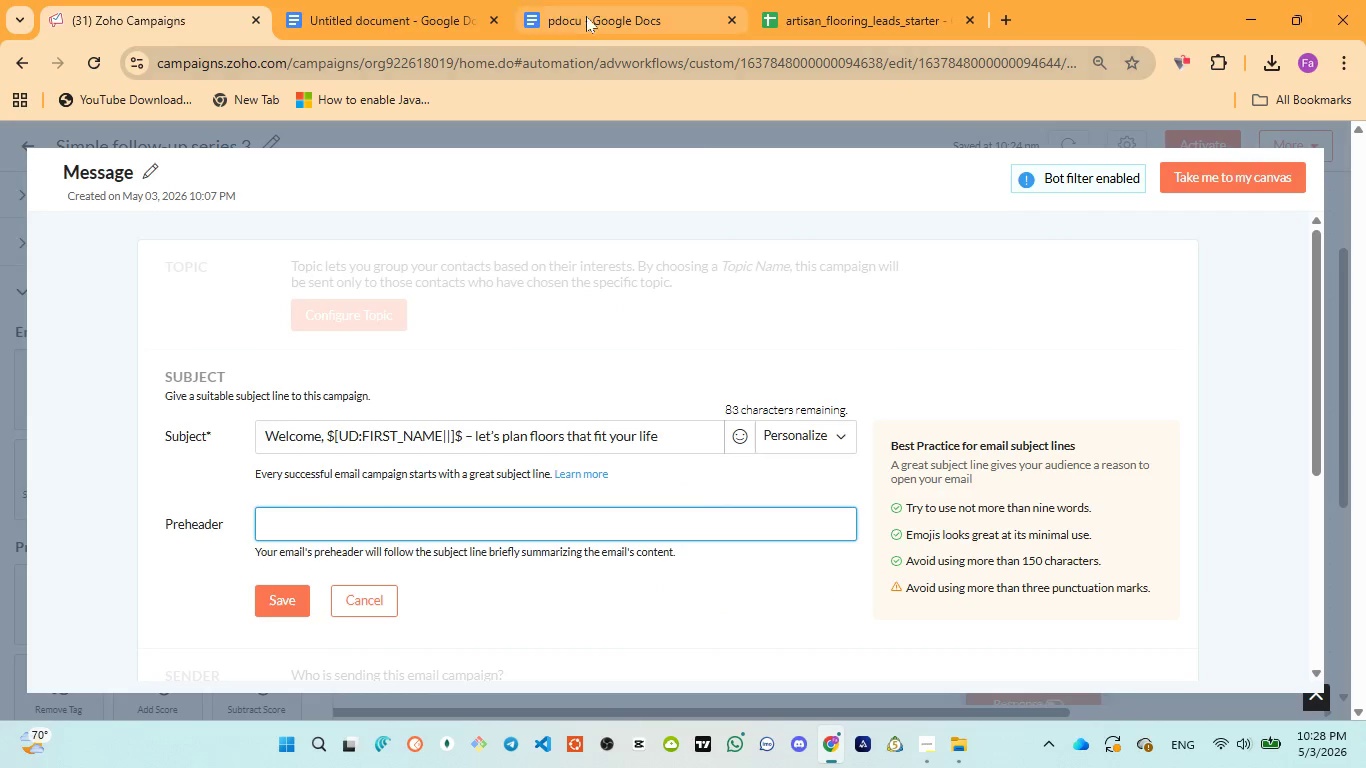 
left_click([583, 11])
 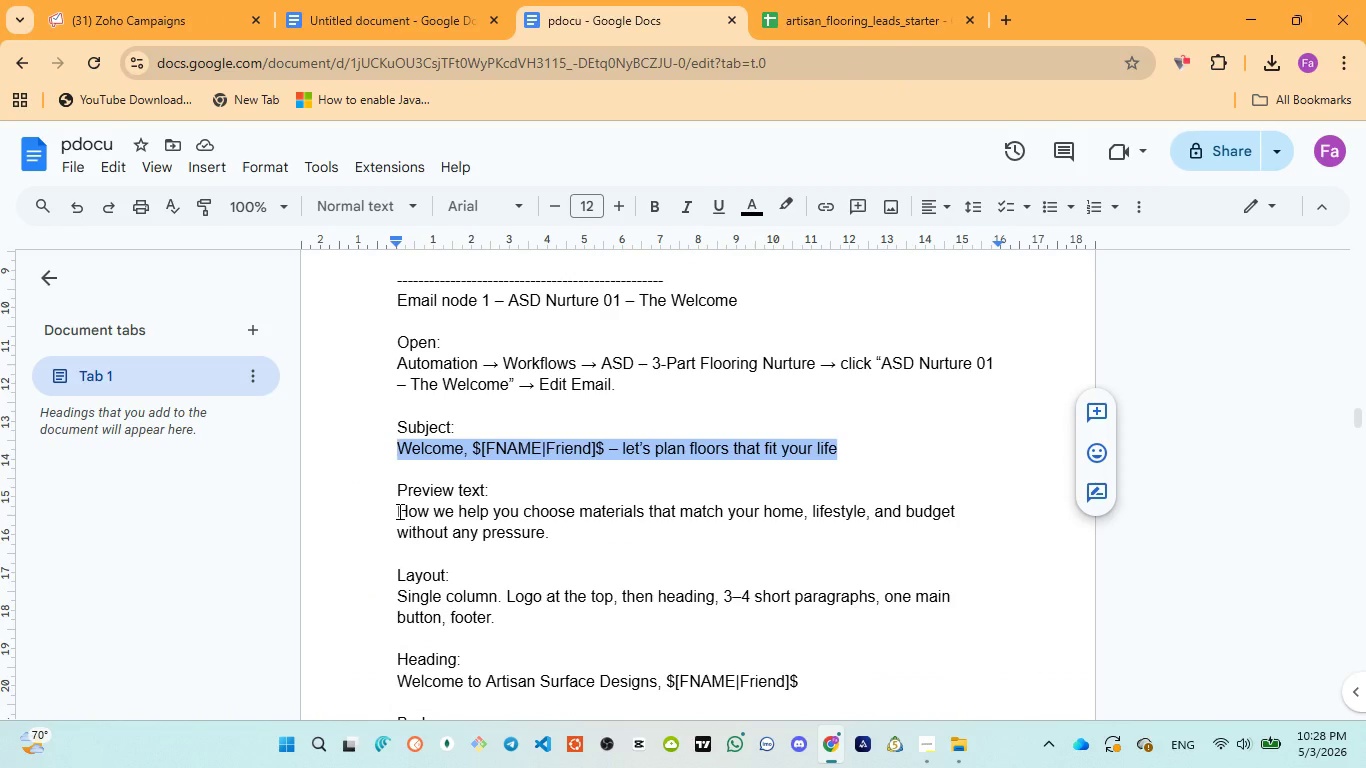 
left_click_drag(start_coordinate=[398, 511], to_coordinate=[565, 542])
 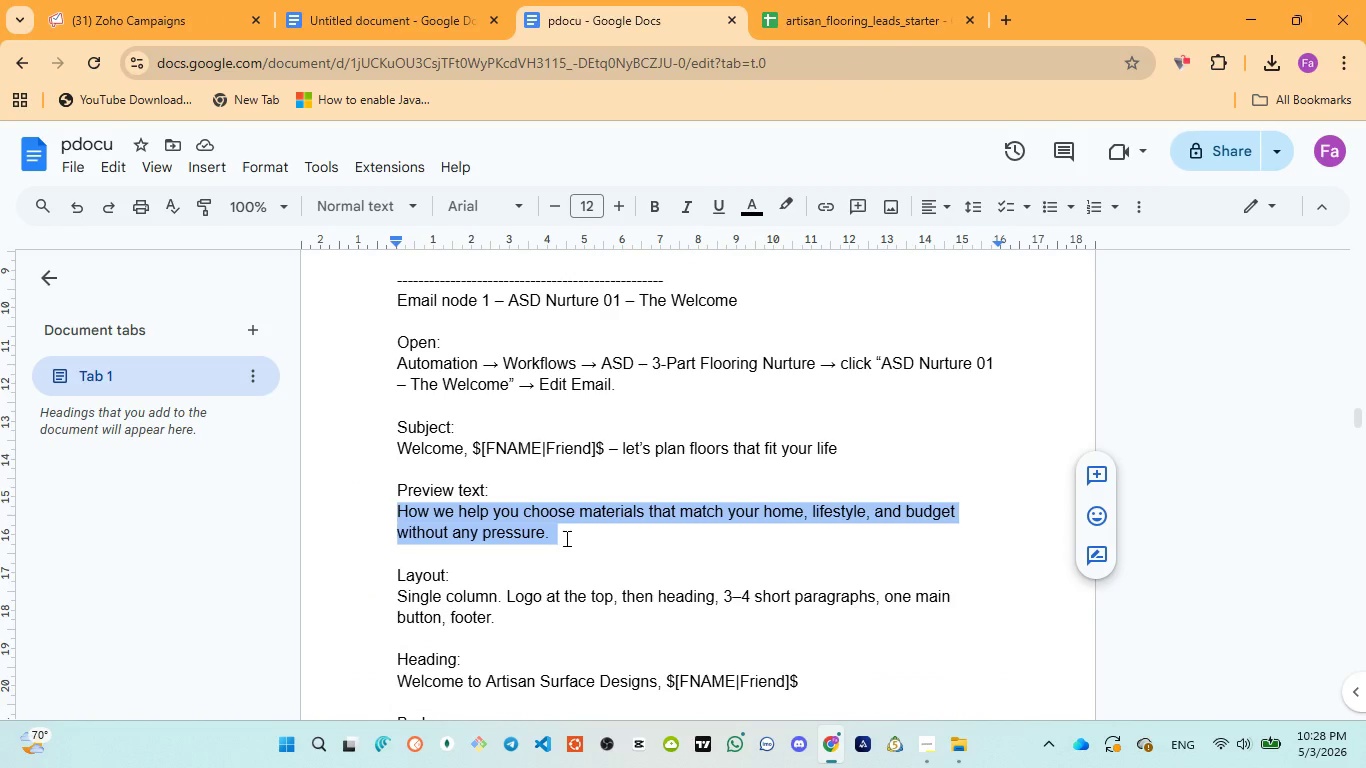 
key(Control+C)
 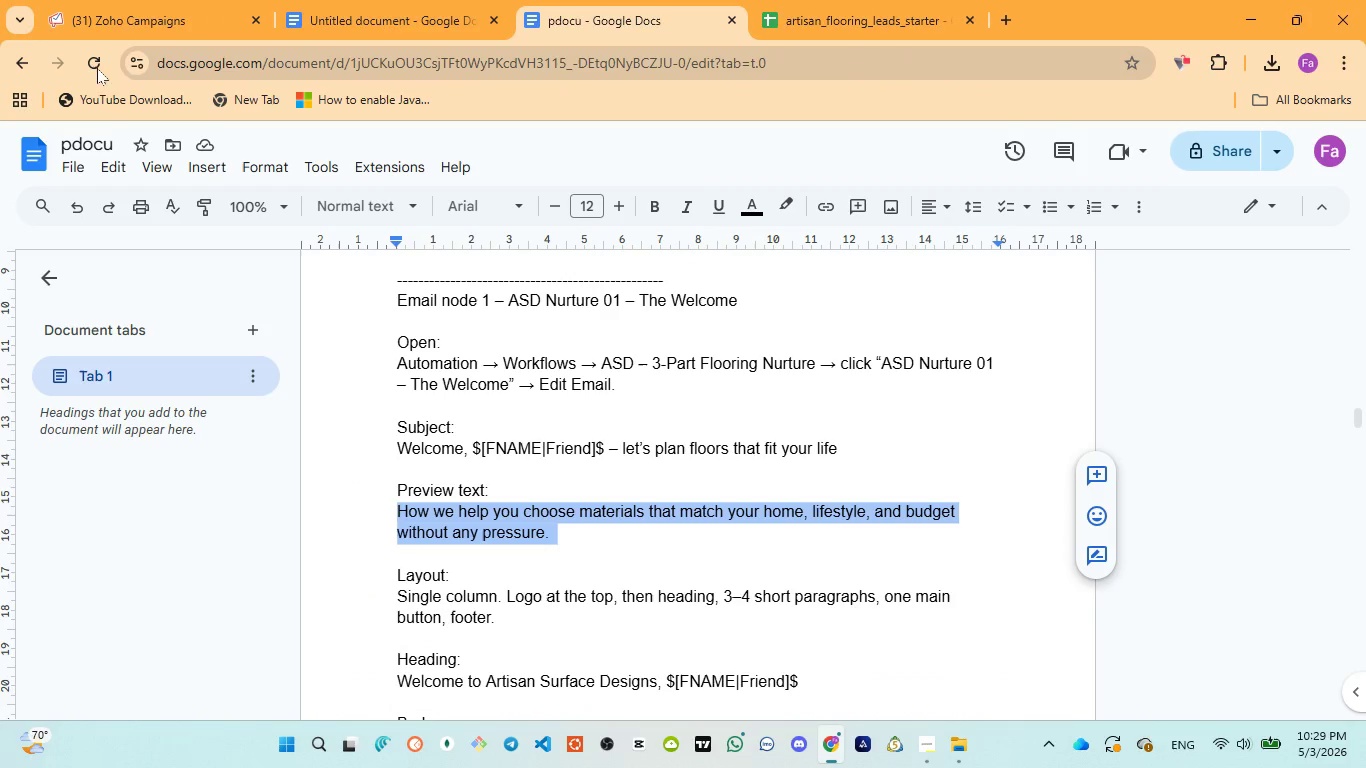 
left_click([139, 18])
 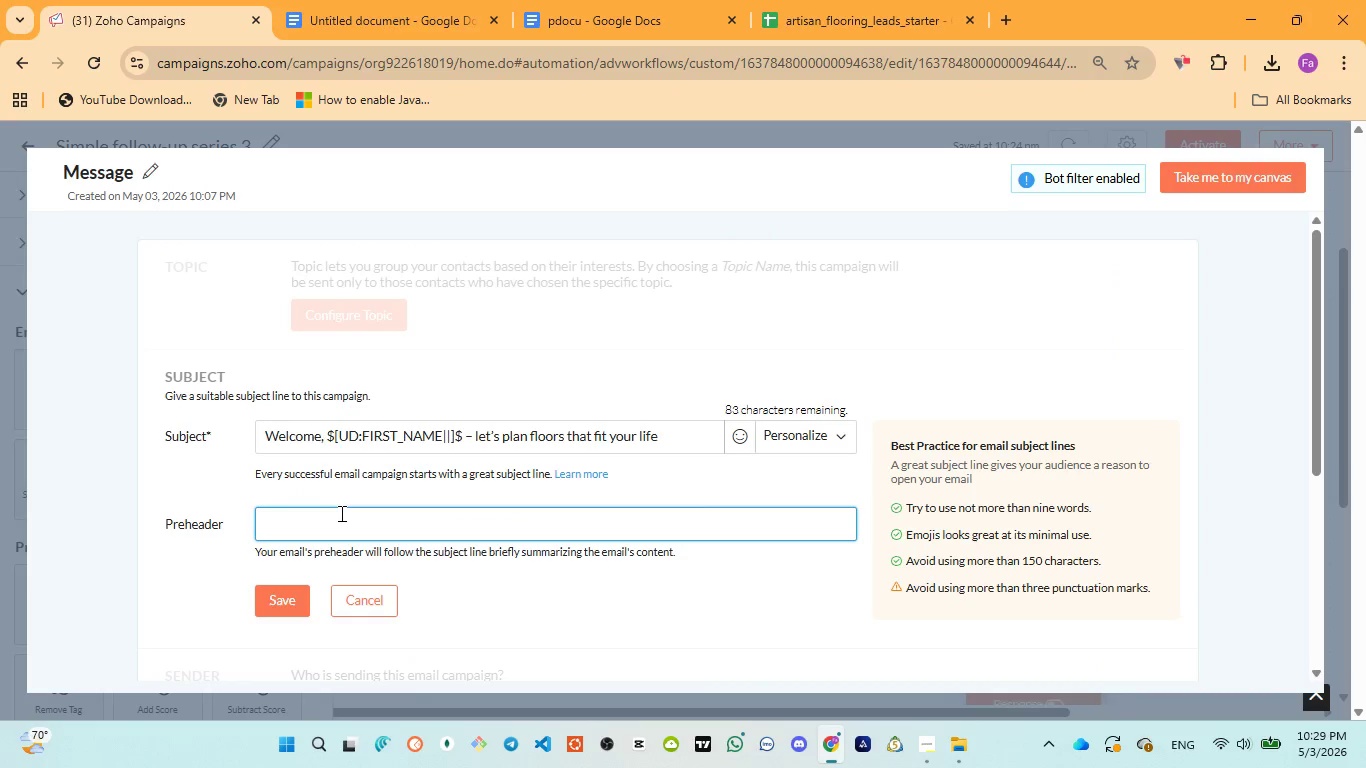 
type(How we help people )
 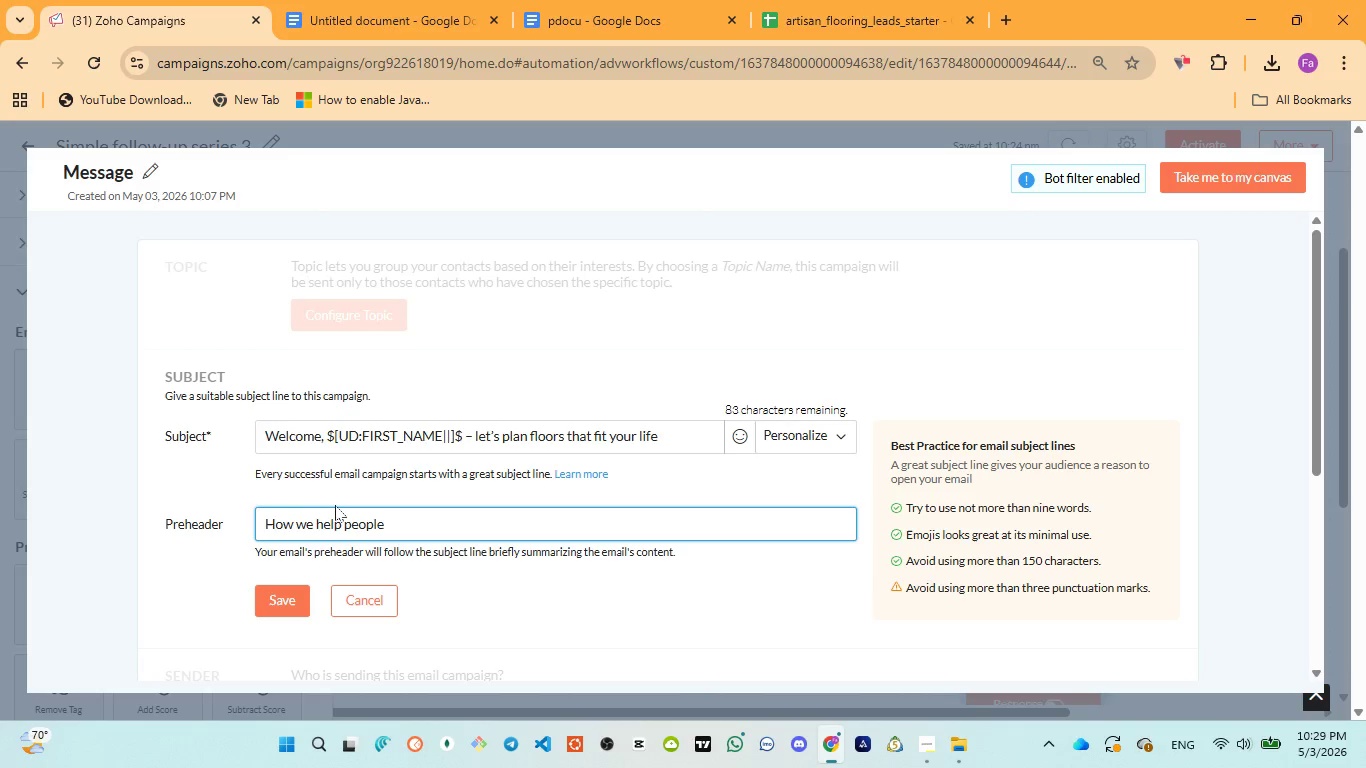 
wait(9.94)
 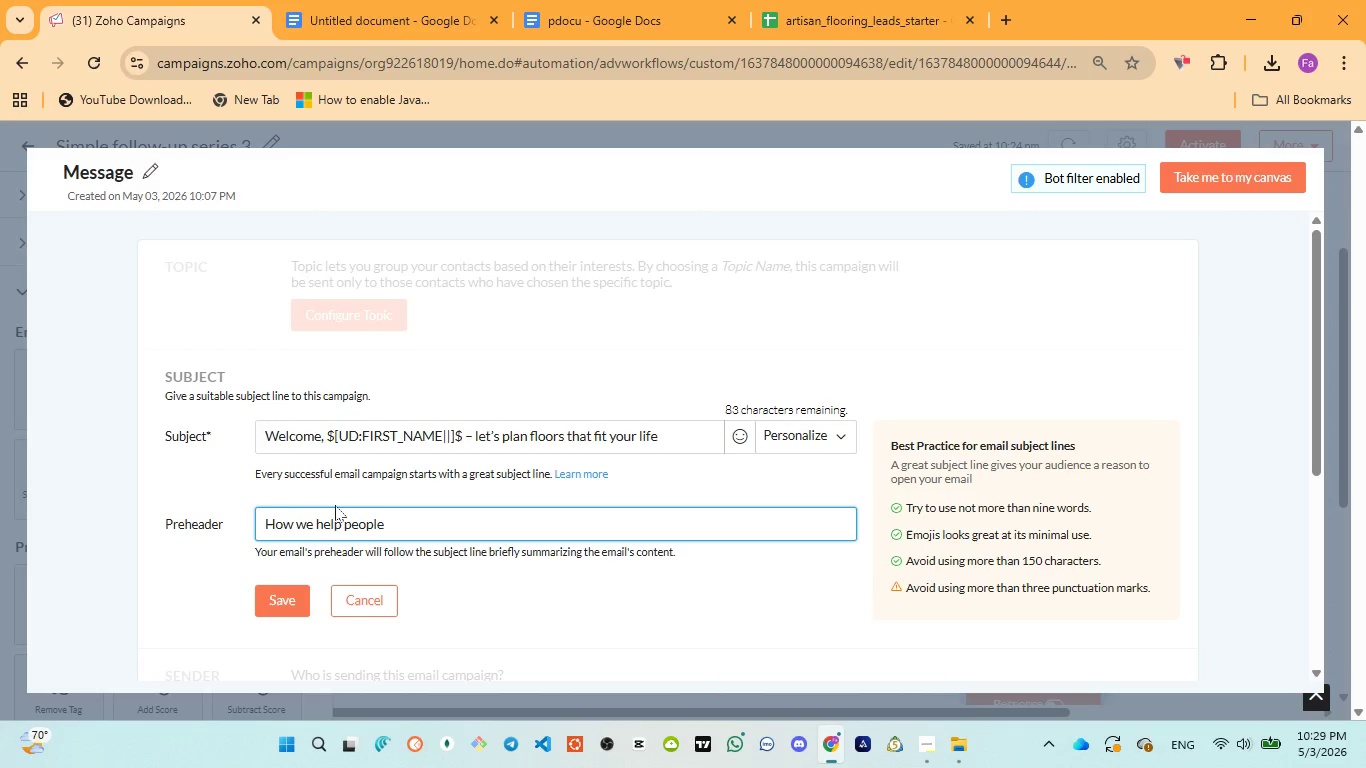 
mouse_move([33, 87])
 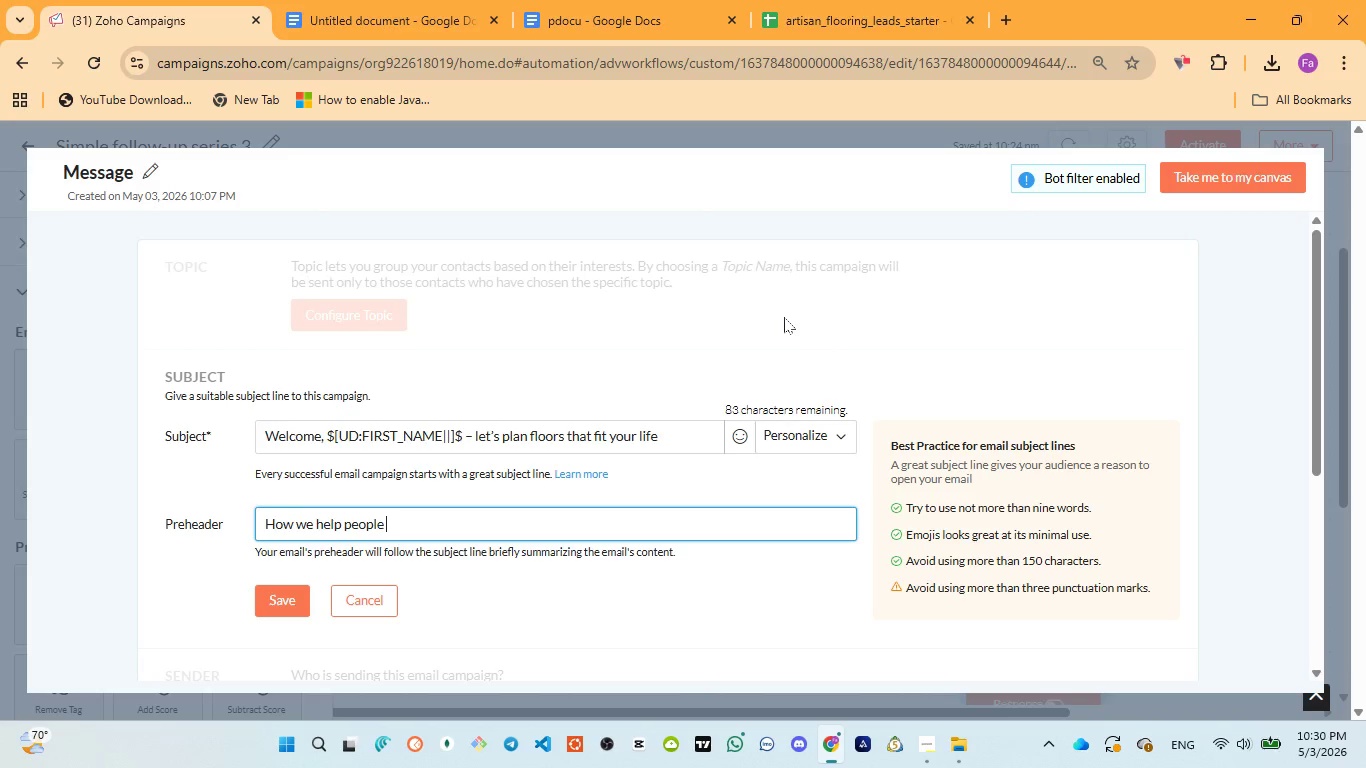 
wait(78.13)
 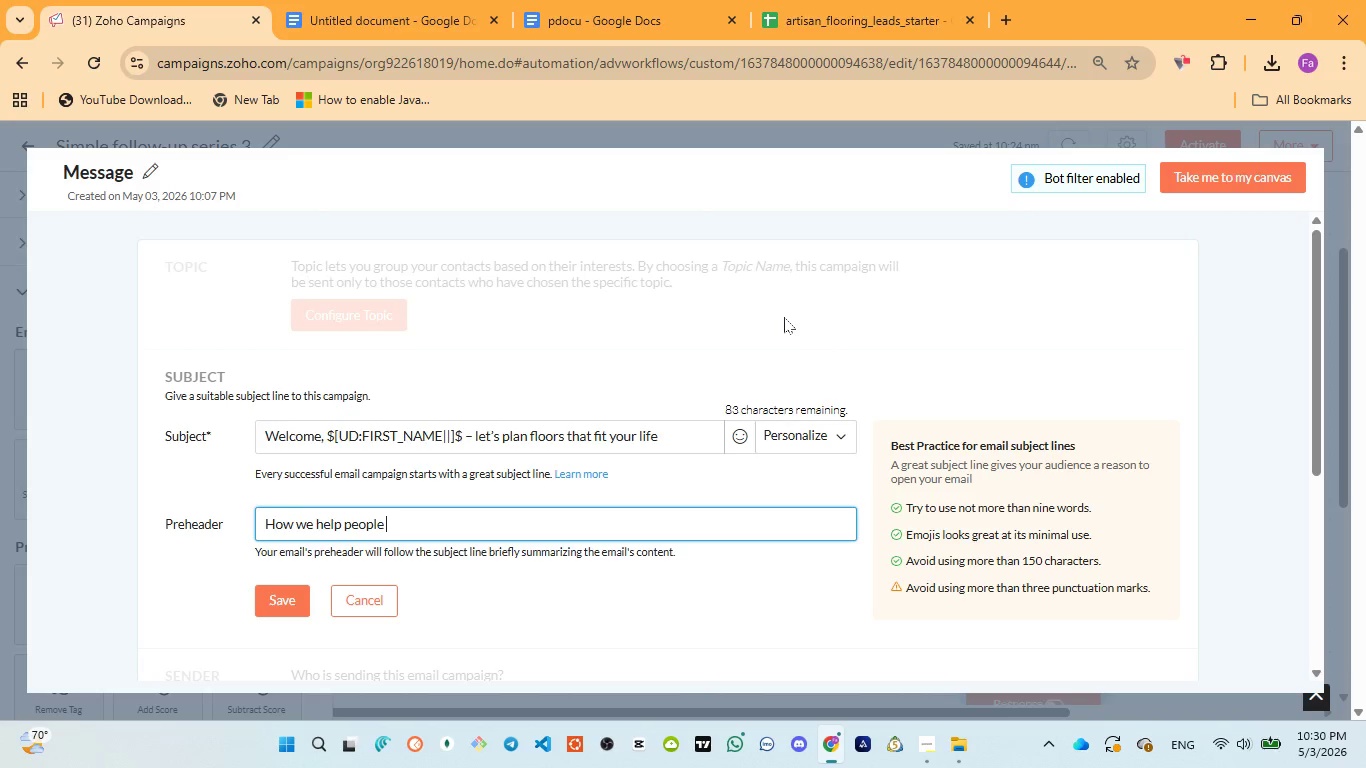 
left_click([595, 27])
 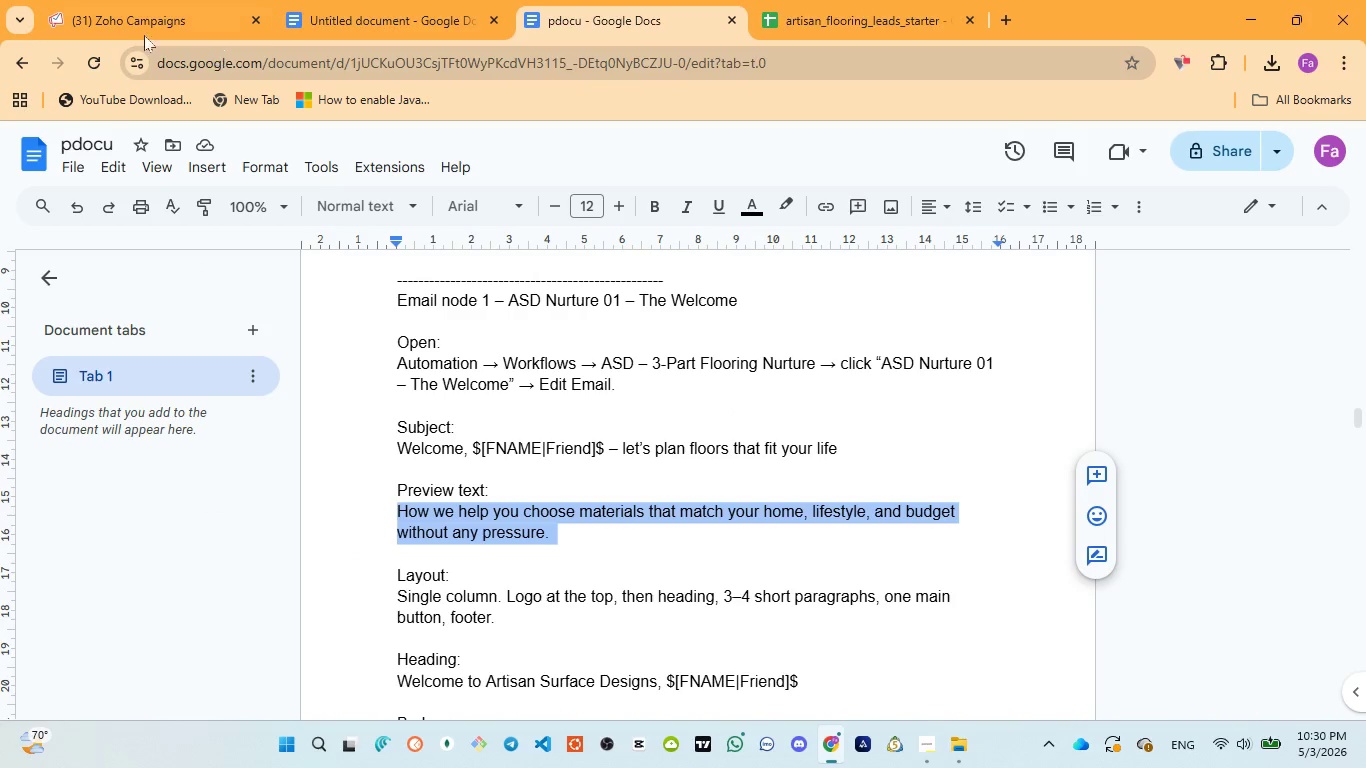 
left_click([91, 2])
 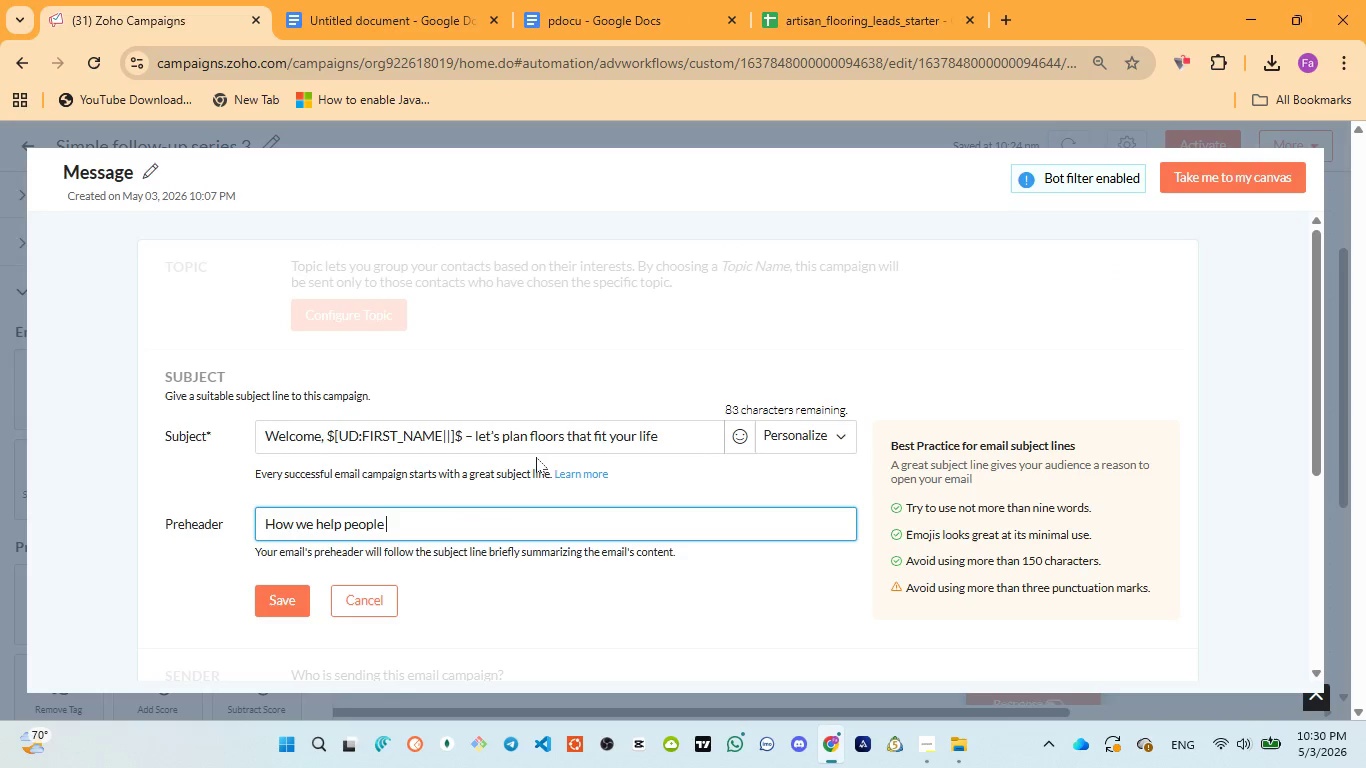 
wait(8.33)
 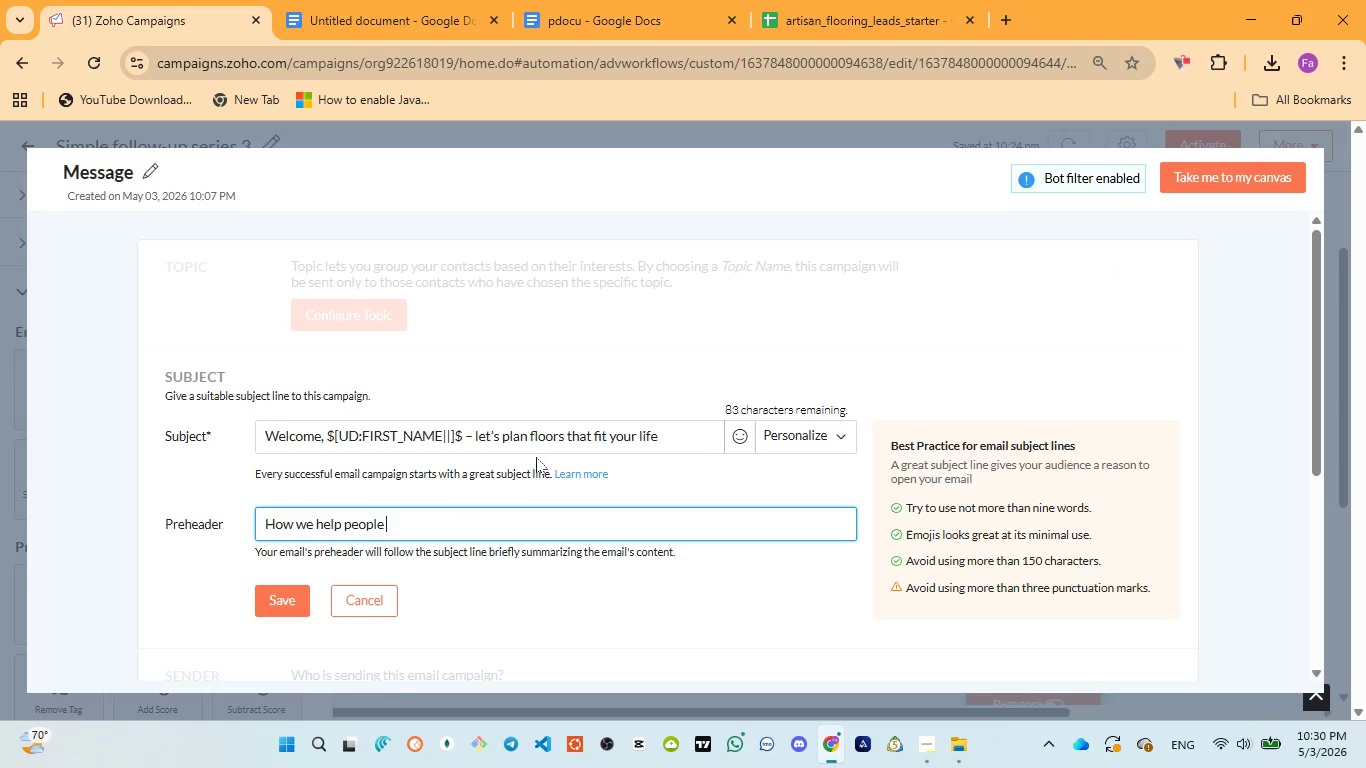 
left_click([571, 29])
 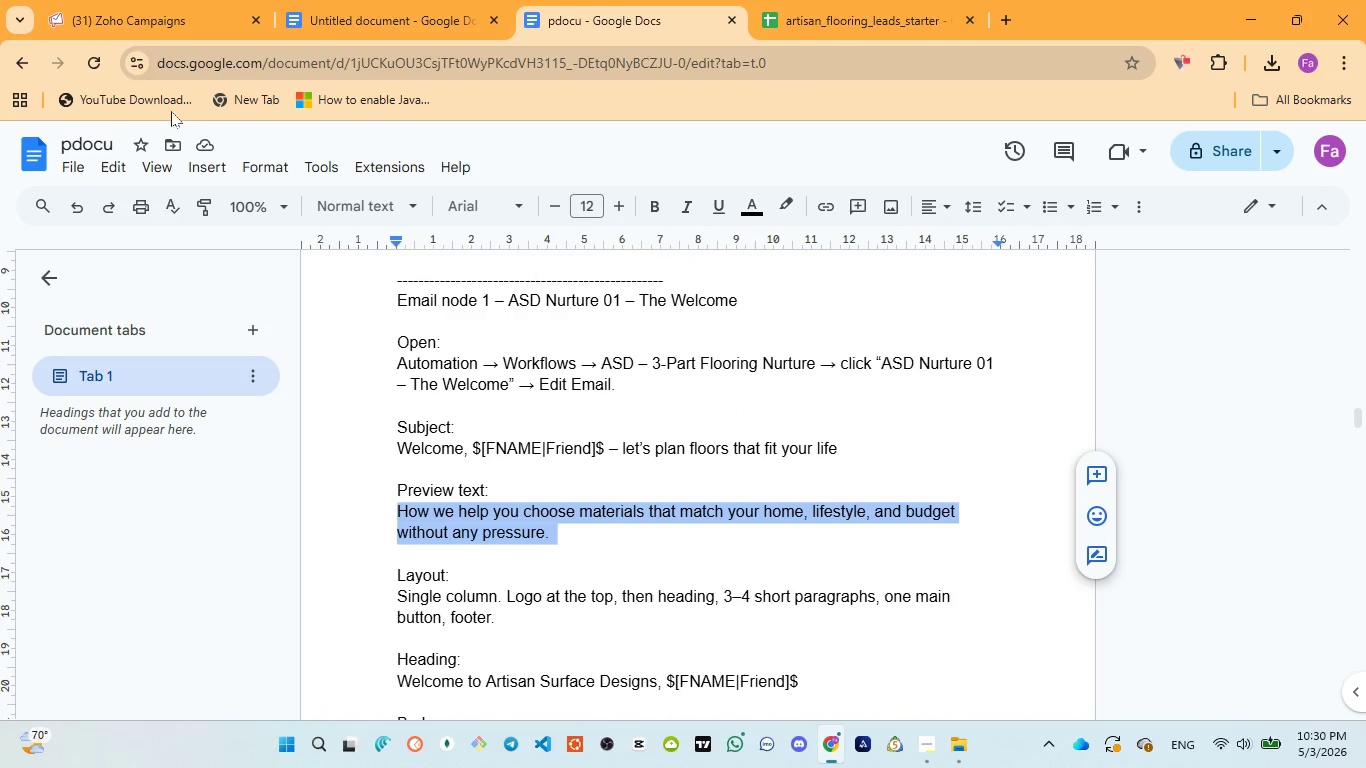 
left_click([118, 14])
 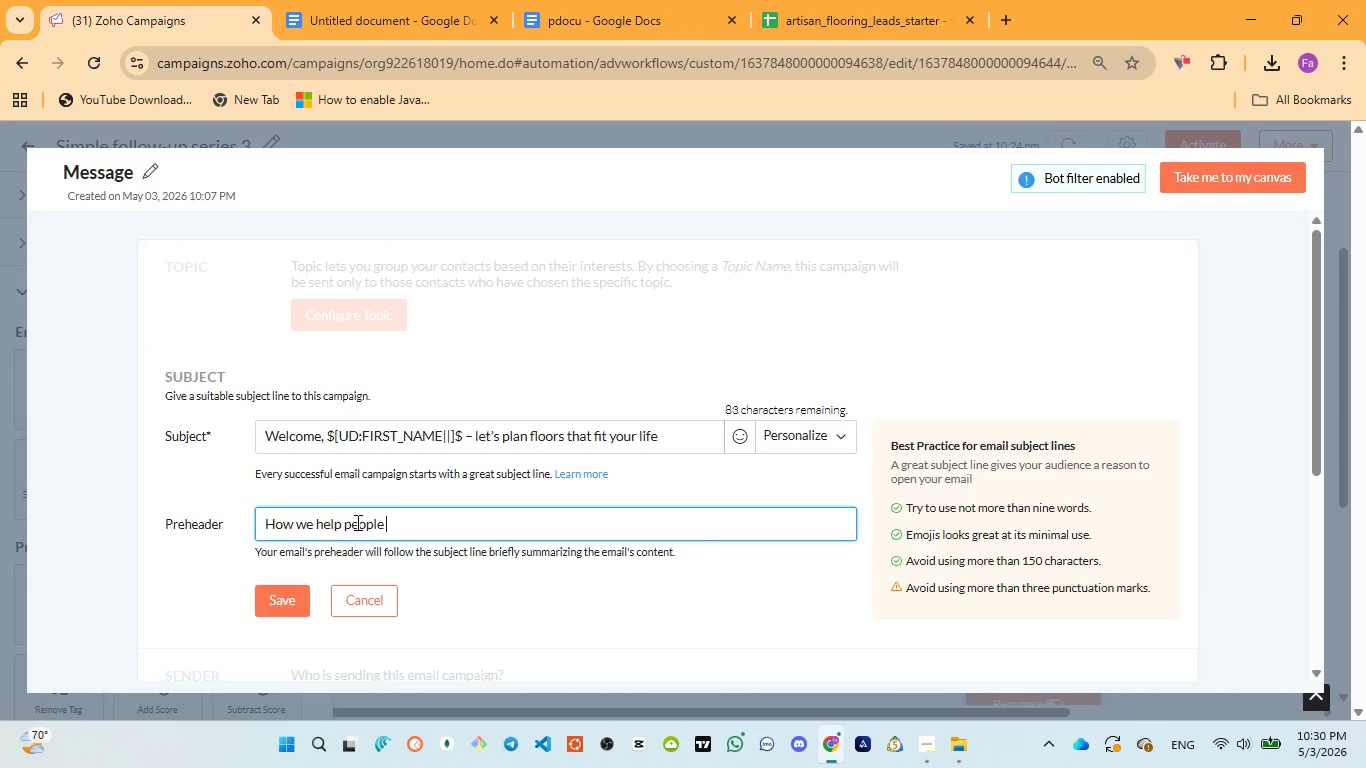 
left_click([356, 522])
 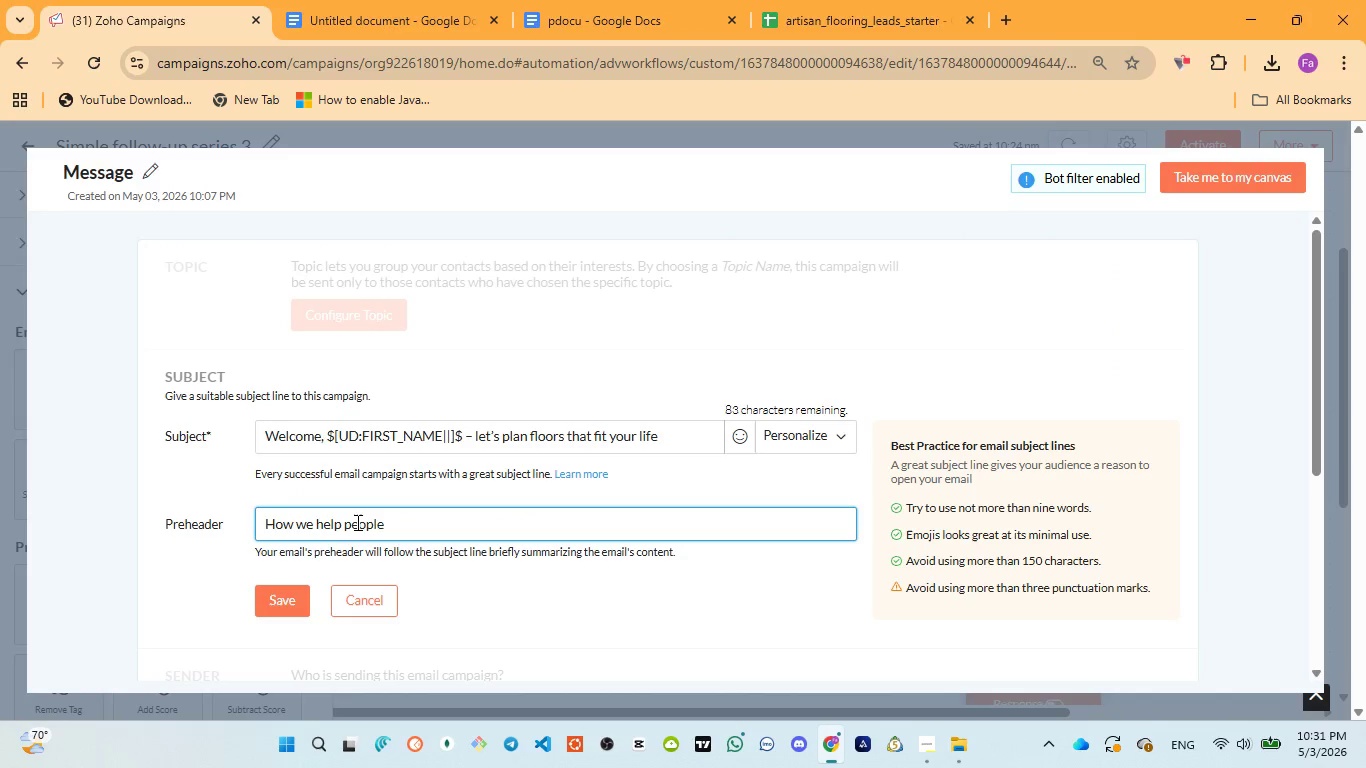 
double_click([356, 522])
 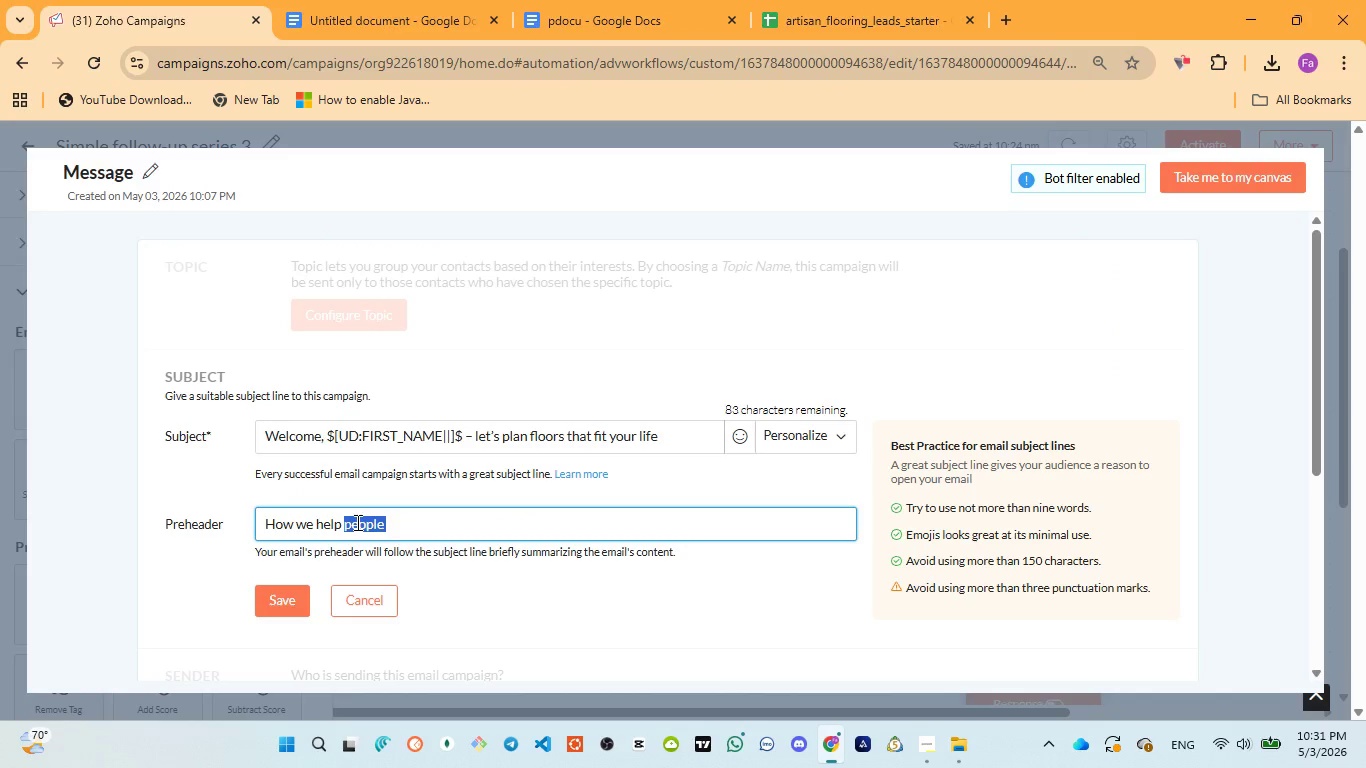 
left_click([356, 522])
 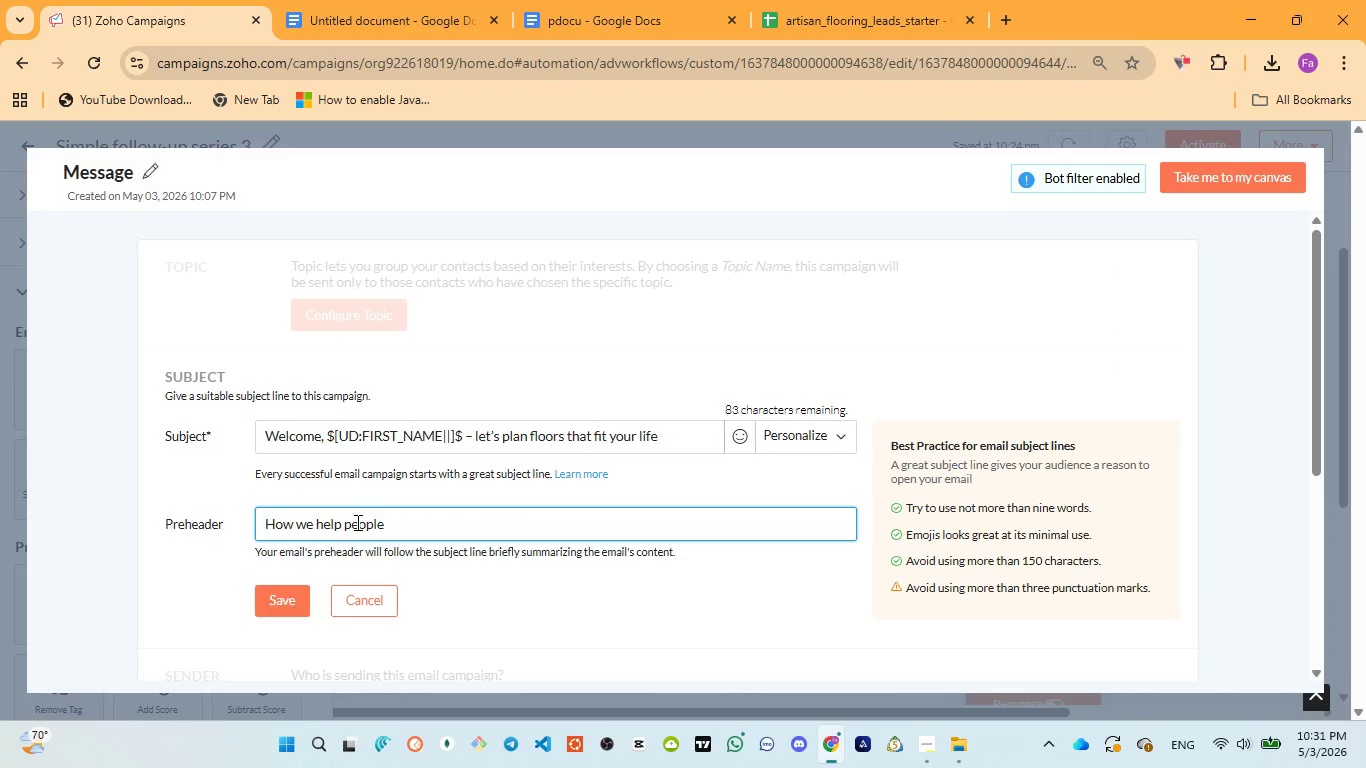 
double_click([356, 522])
 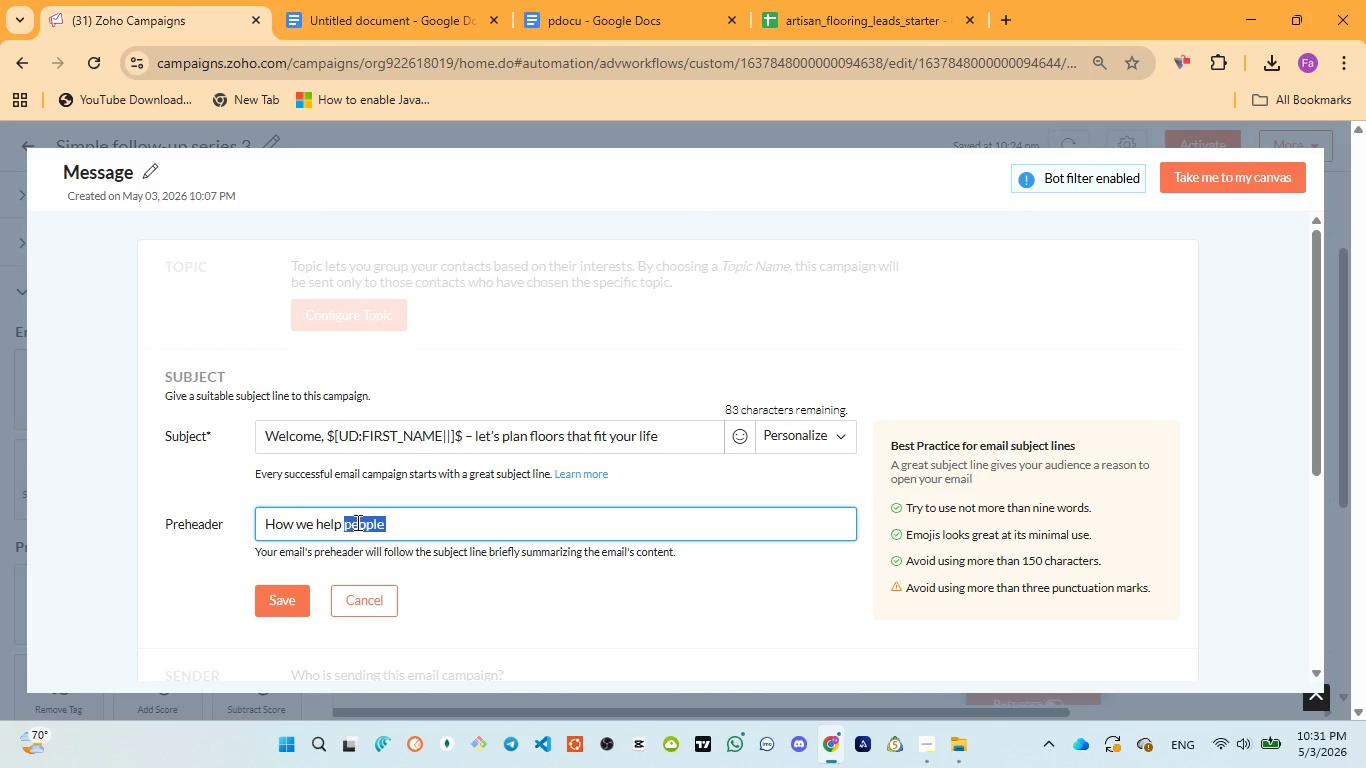 
type(you choose )
 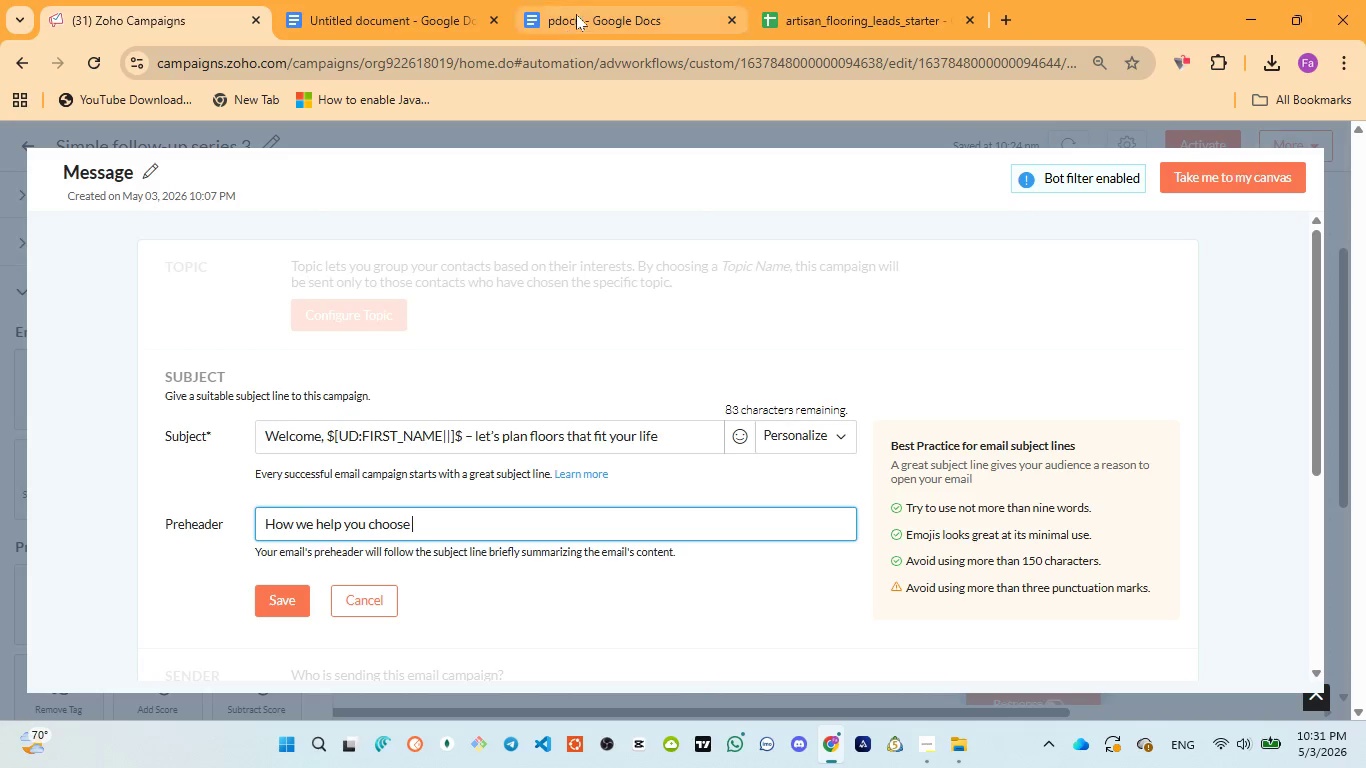 
left_click([578, 12])
 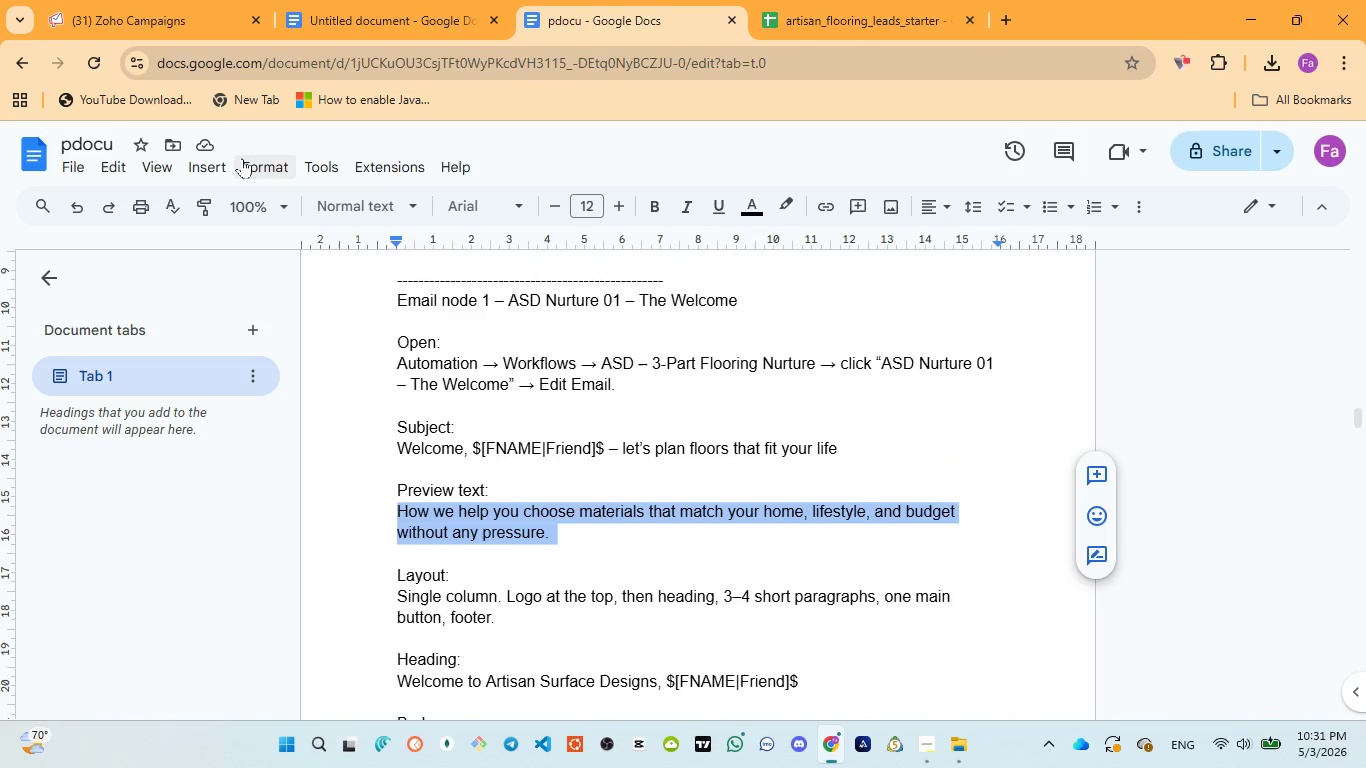 
left_click([166, 22])
 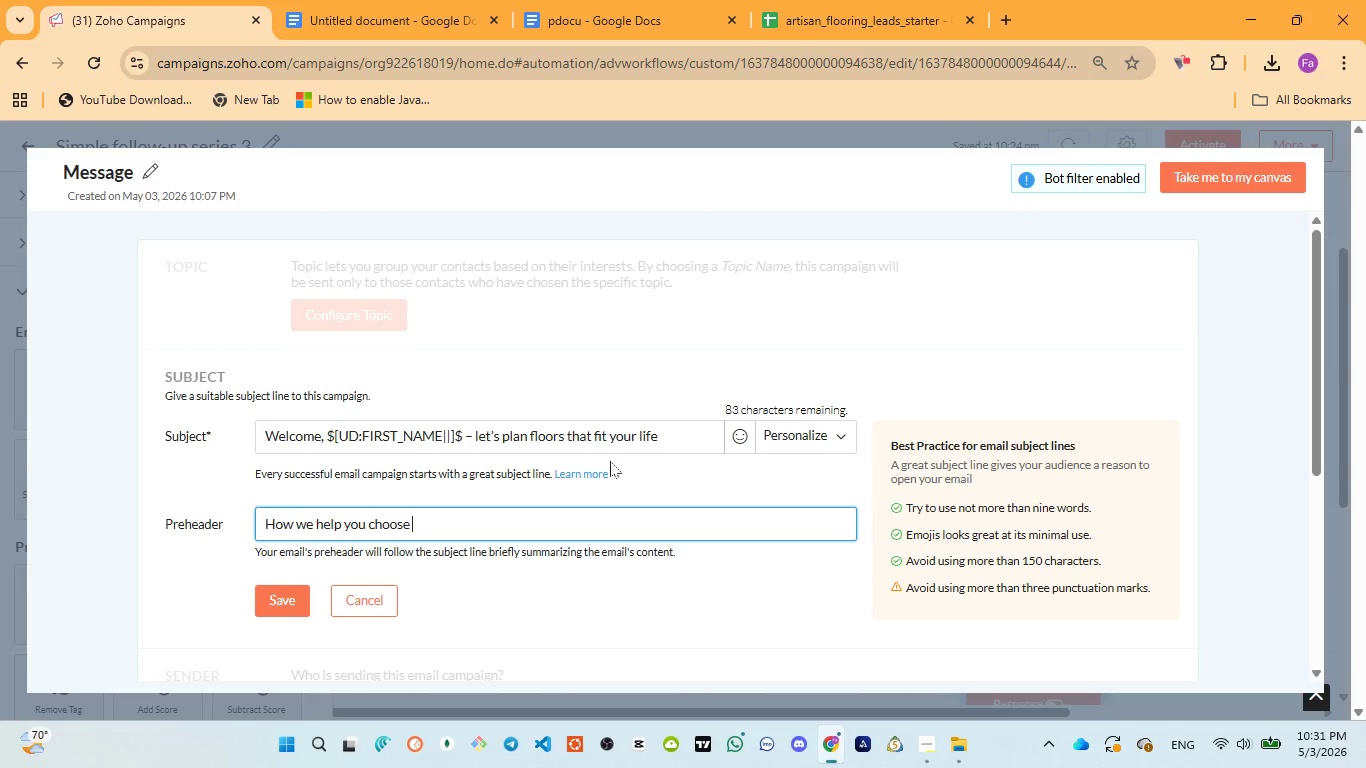 
type(materil)
key(Backspace)
type(als that match)
 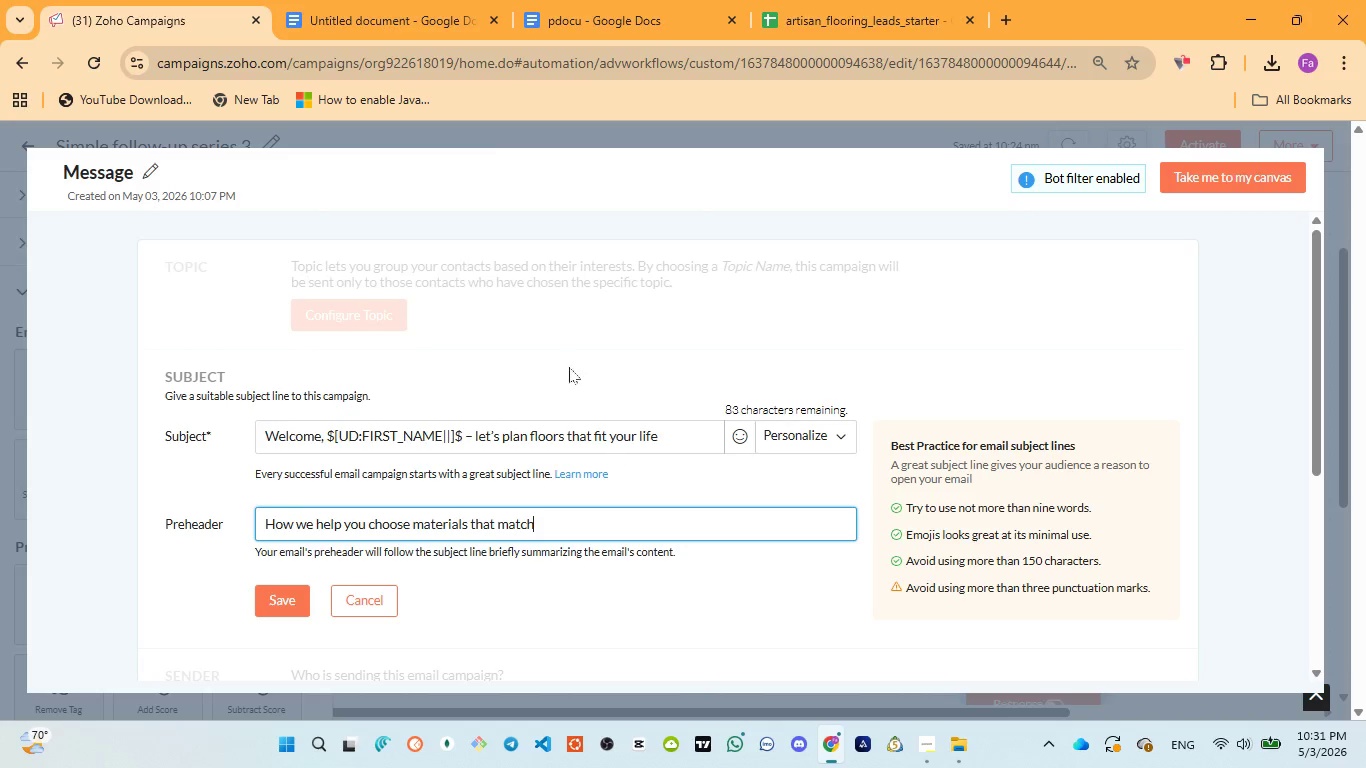 
left_click([587, 15])
 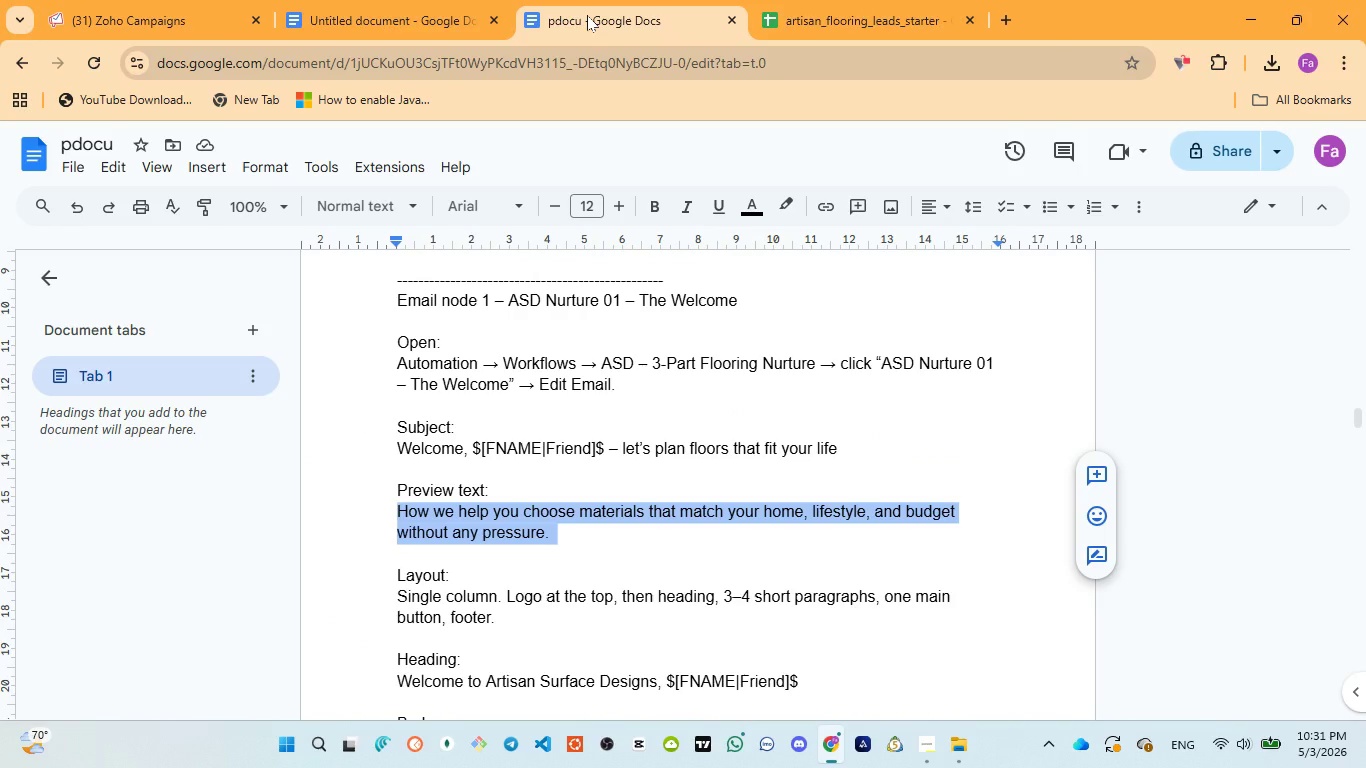 
left_click([189, 23])
 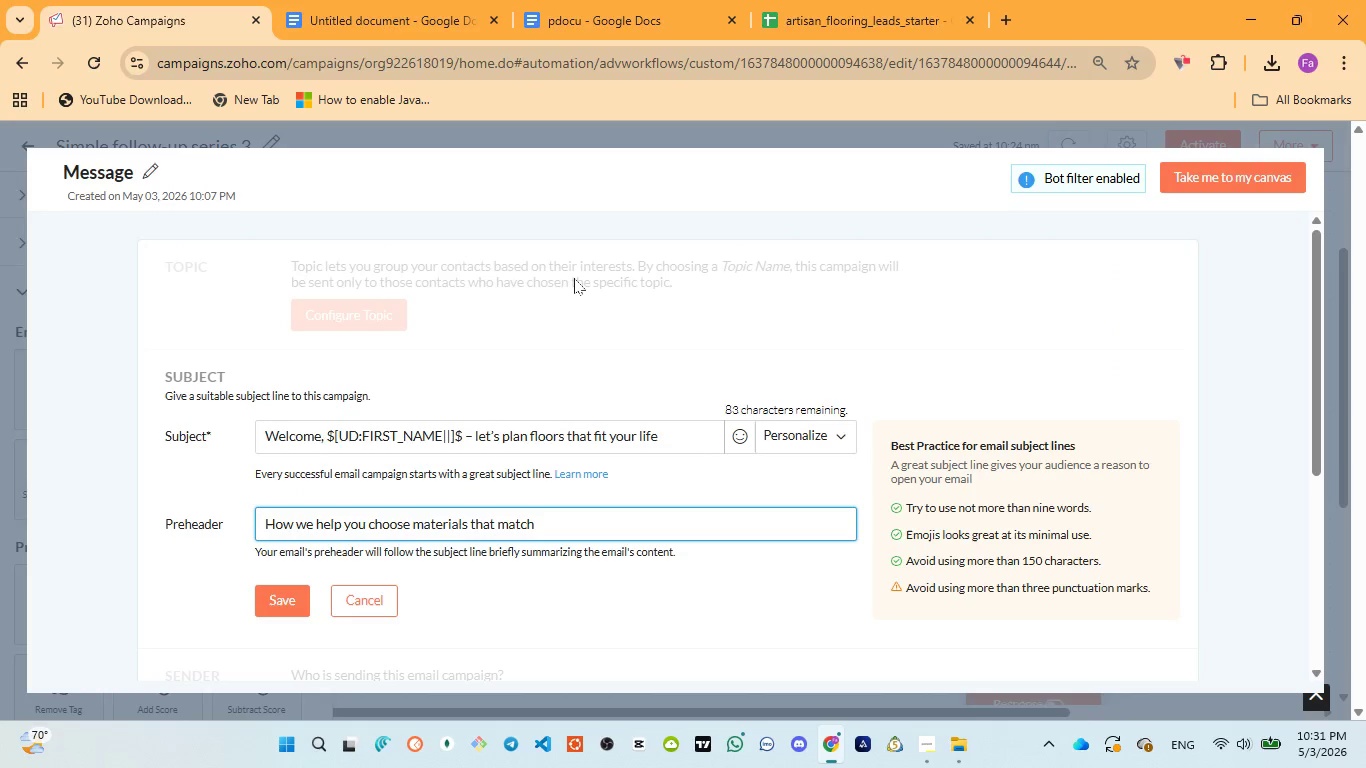 
type( your hoe)
key(Backspace)
type(me, lifesy)
key(Backspace)
type(tyle)
 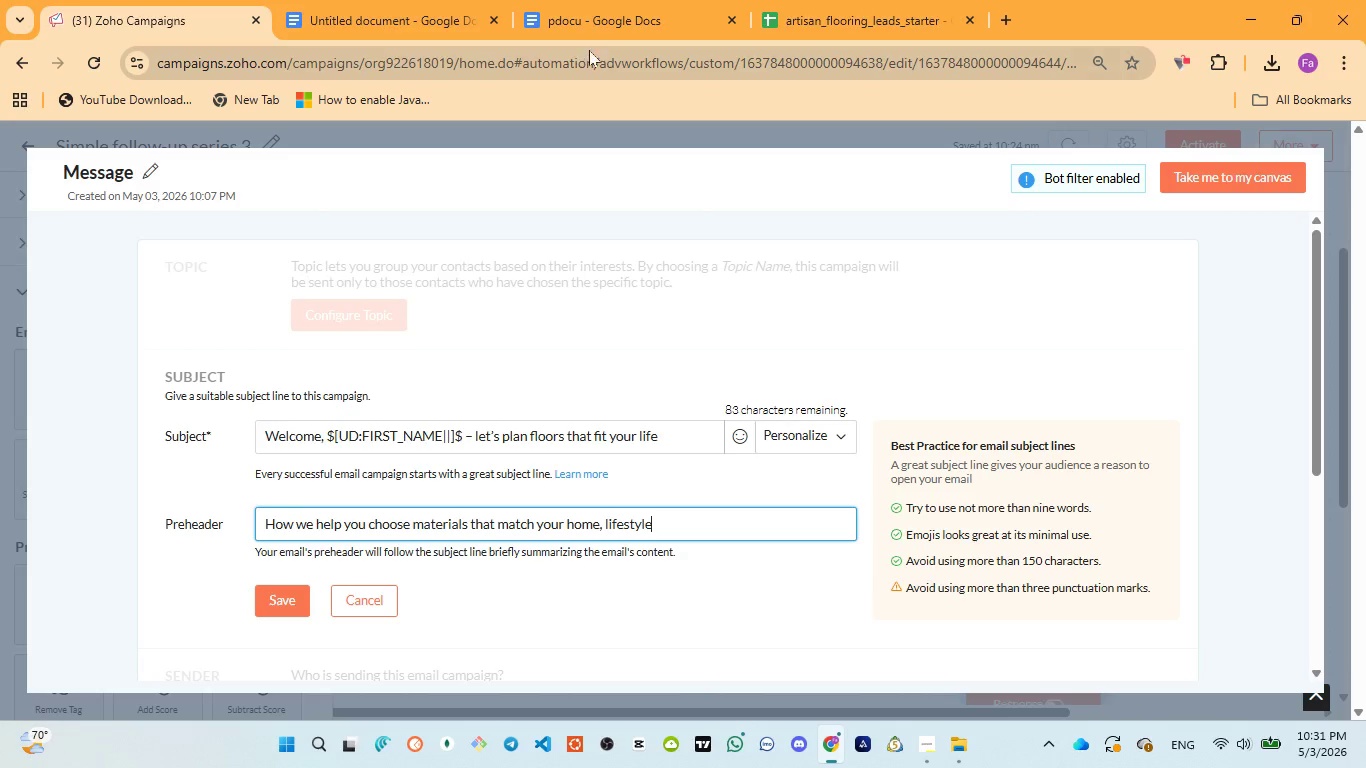 
left_click([589, 37])
 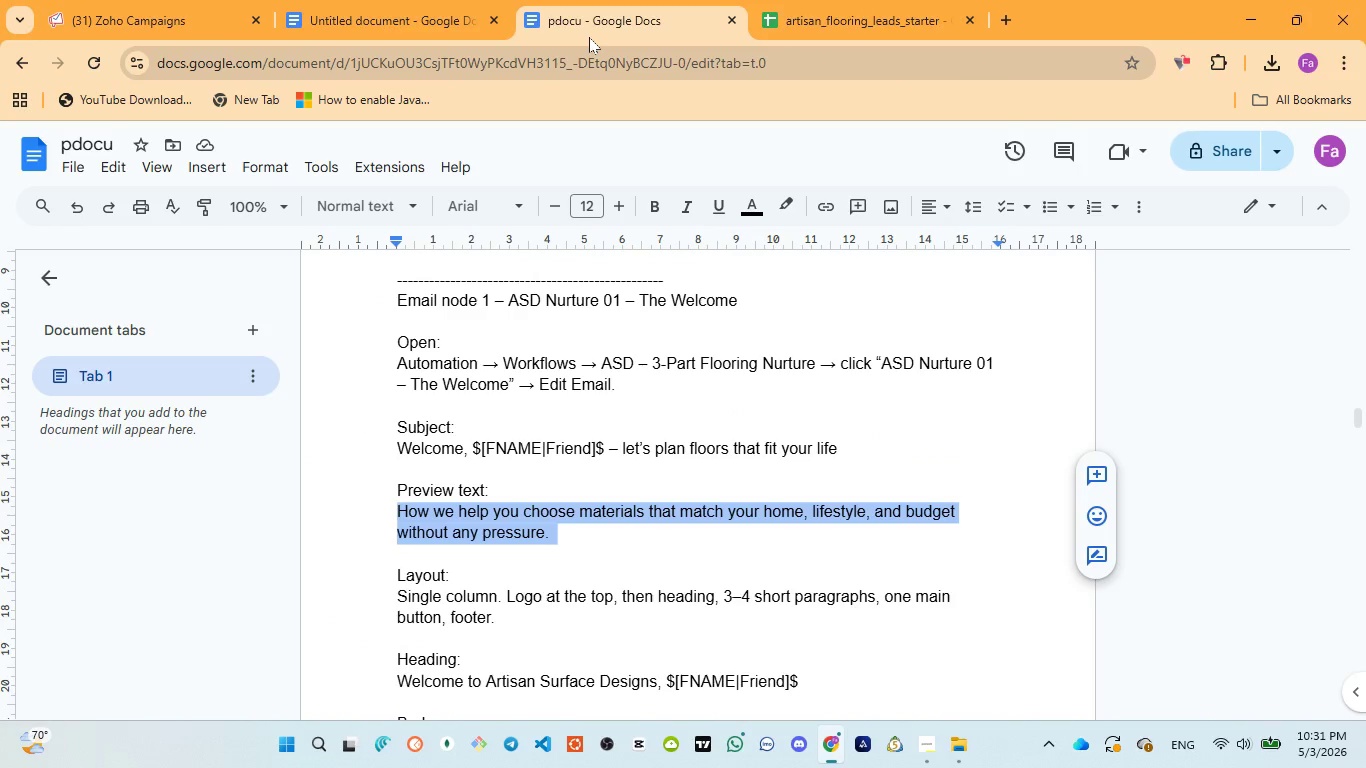 
left_click([127, 15])
 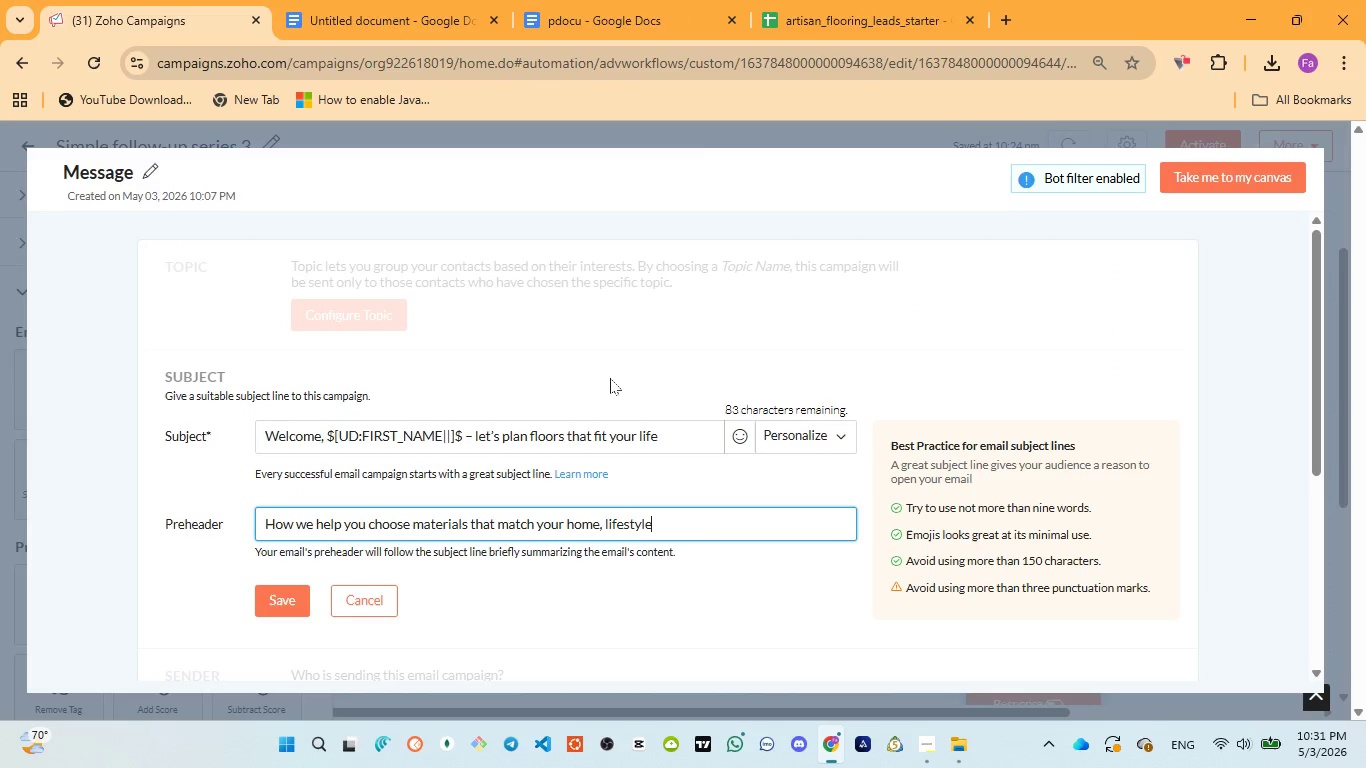 
type(, and budje)
key(Backspace)
key(Backspace)
type(get without any)
 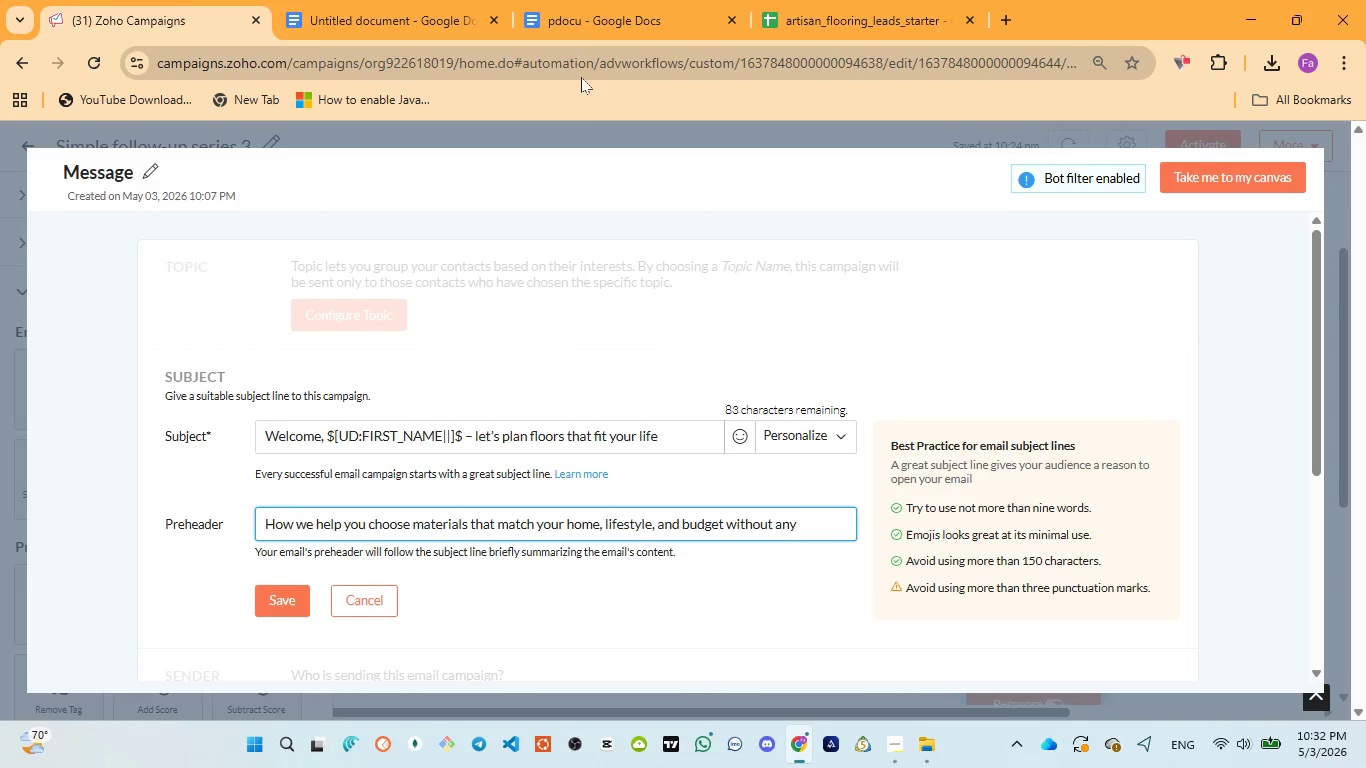 
left_click([580, 0])
 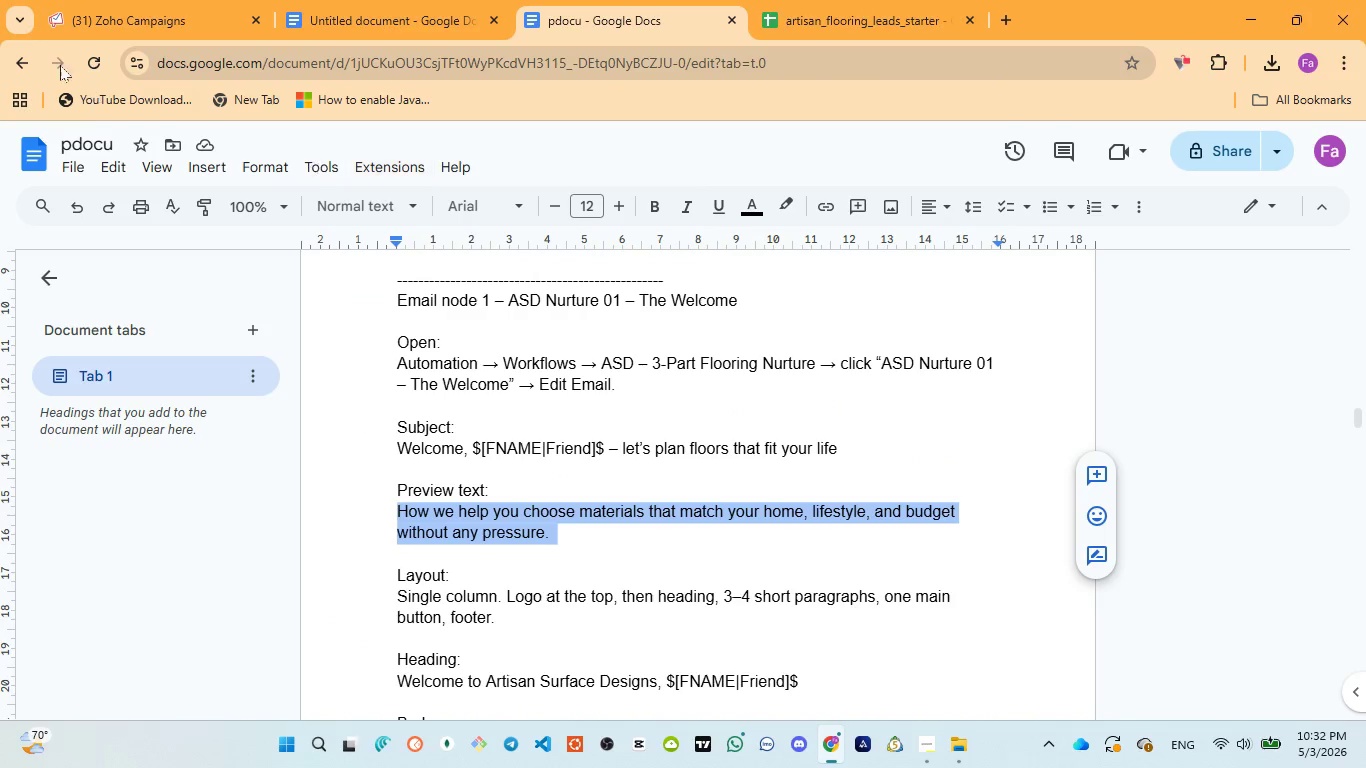 
left_click([94, 11])
 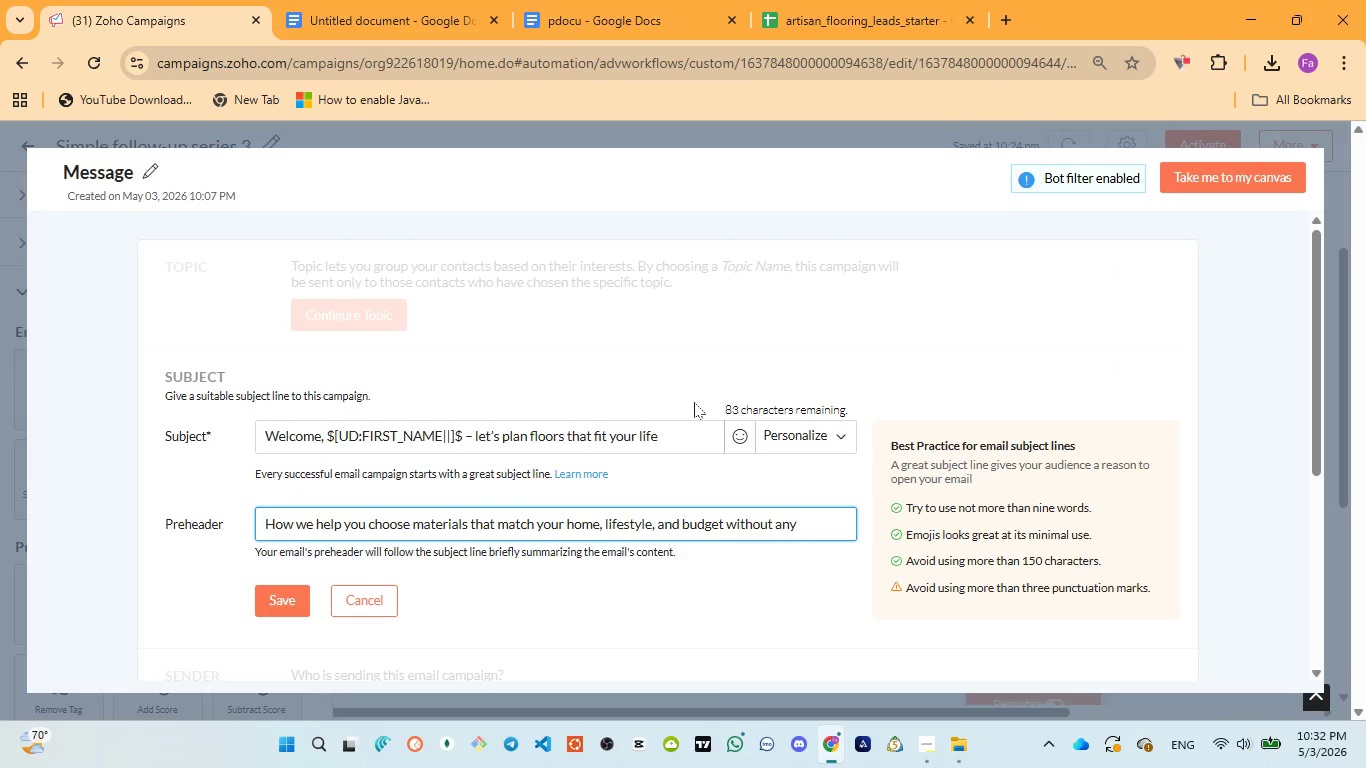 
type( presure)
 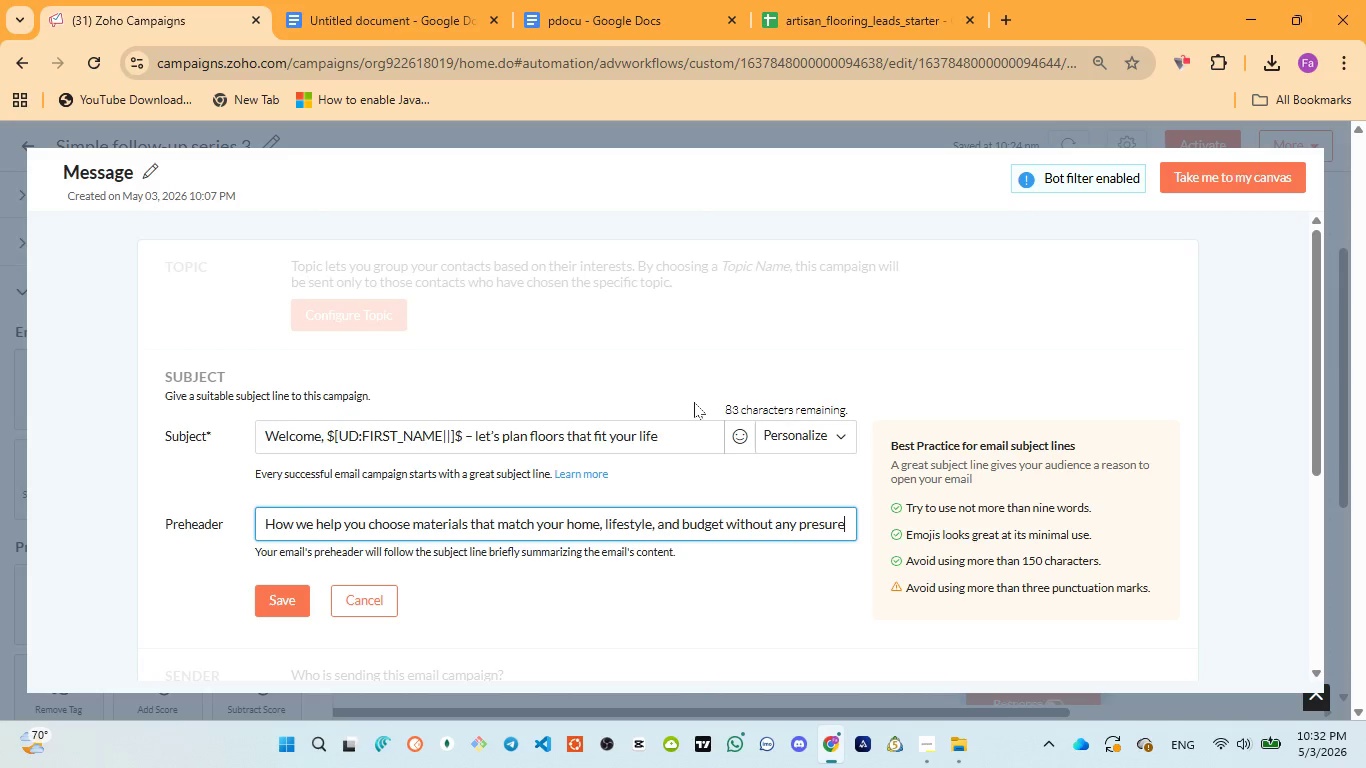 
key(Control+A)
 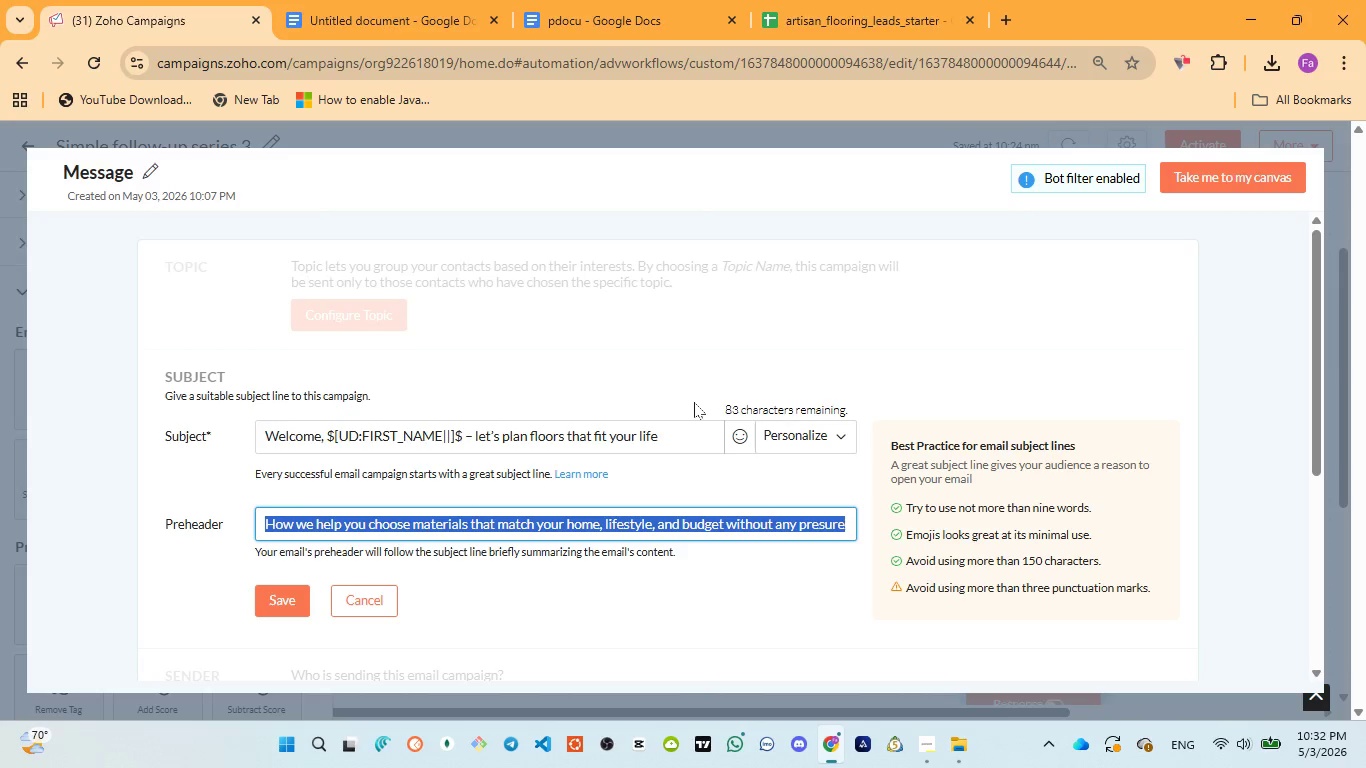 
key(Control+V)
 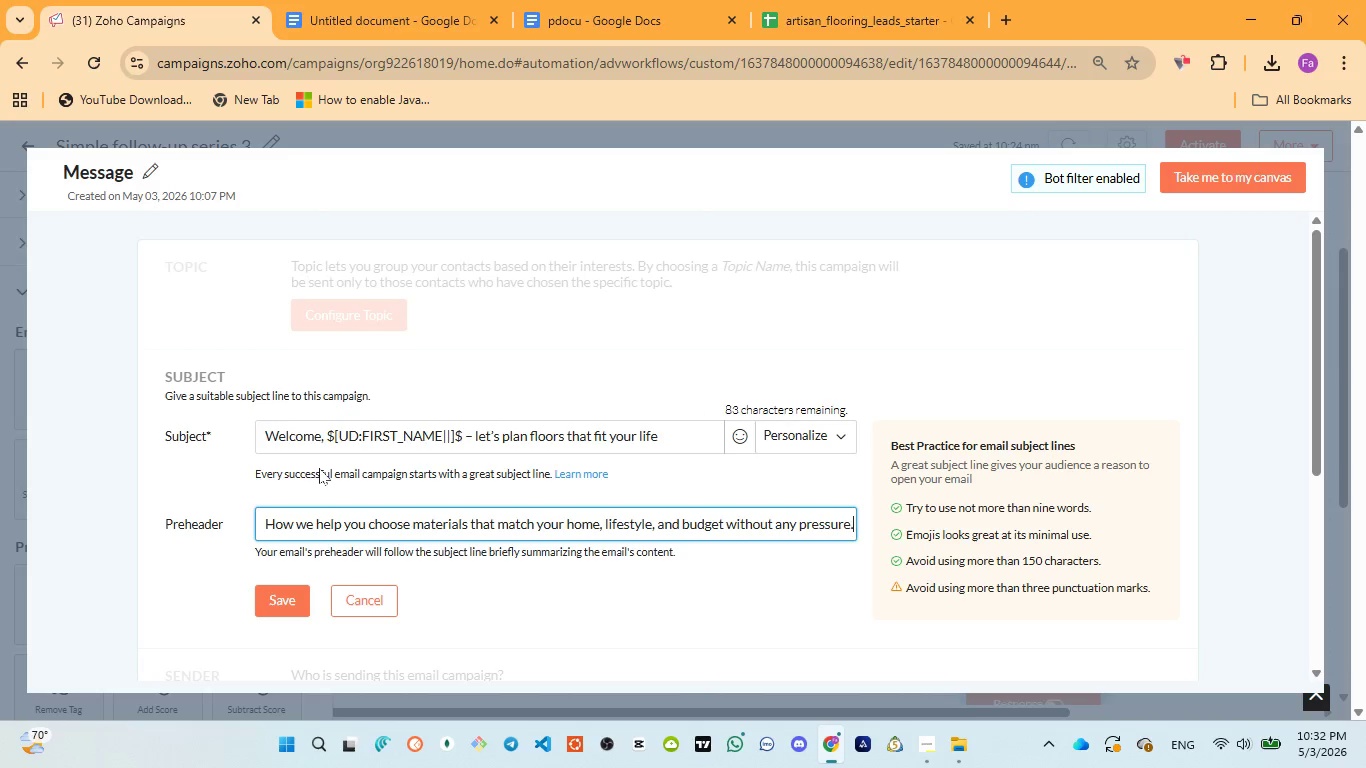 
wait(6.42)
 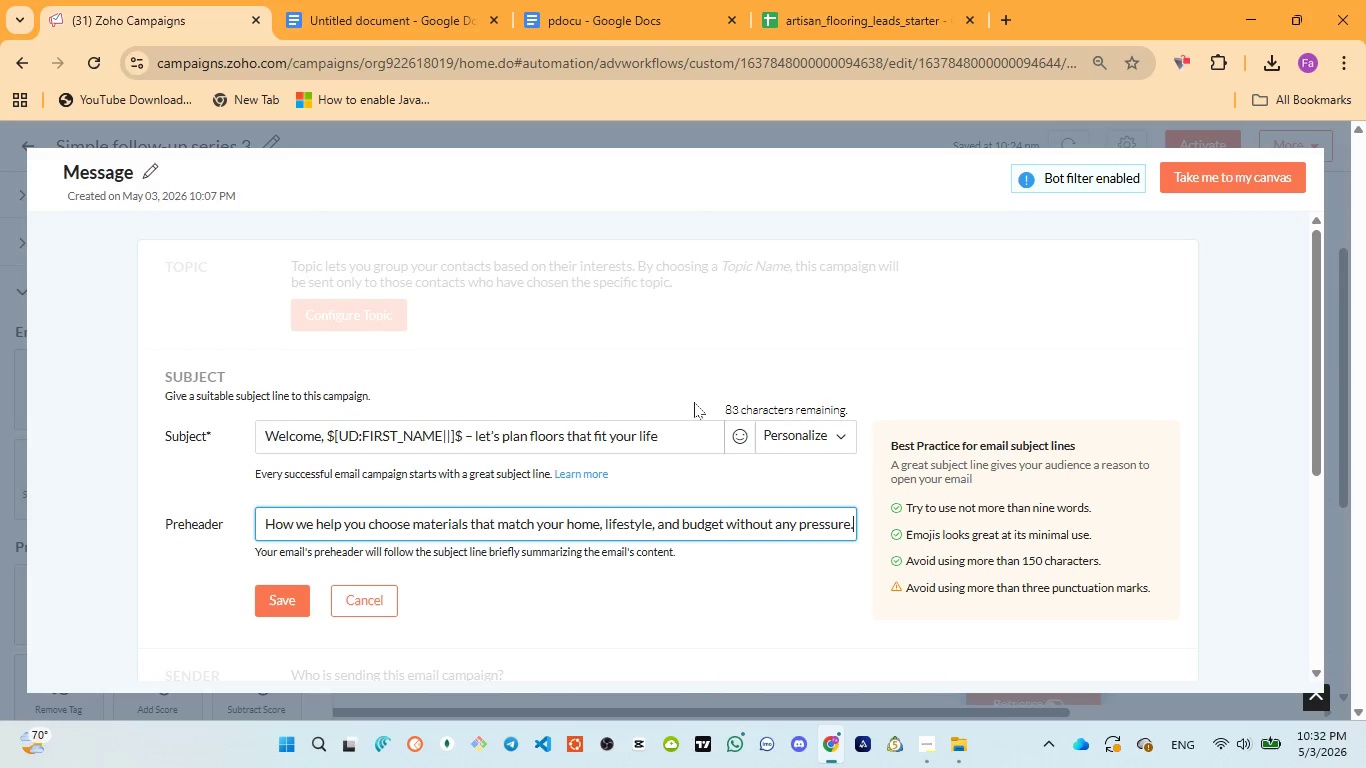 
left_click([285, 602])
 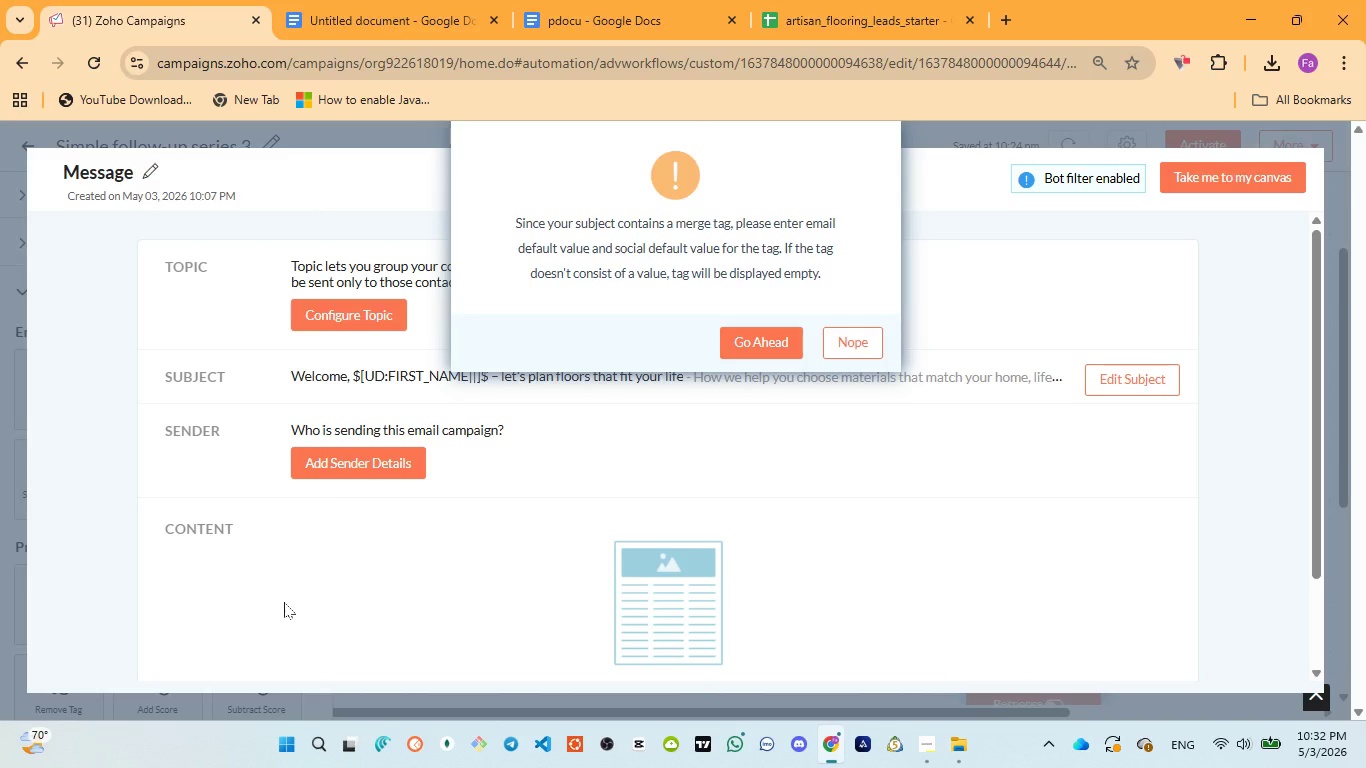 
wait(17.67)
 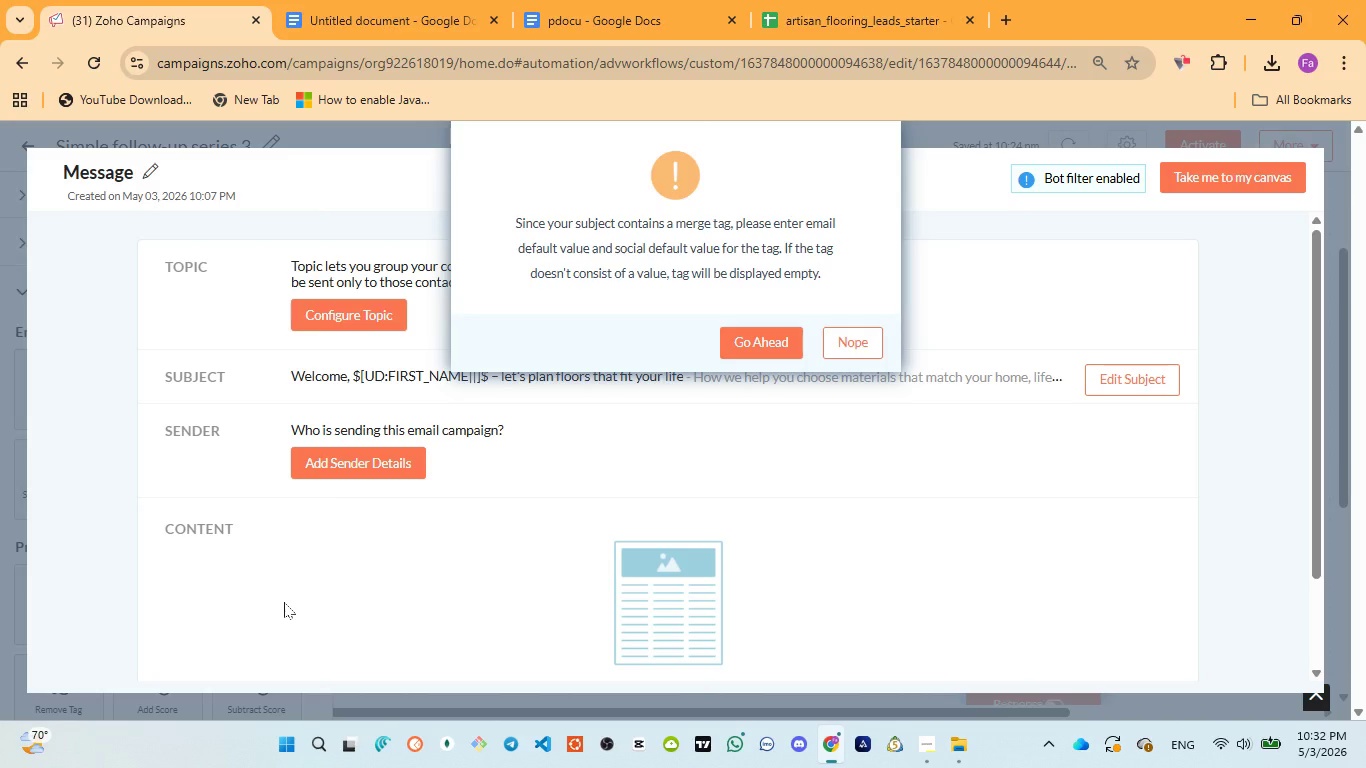 
left_click([284, 601])
 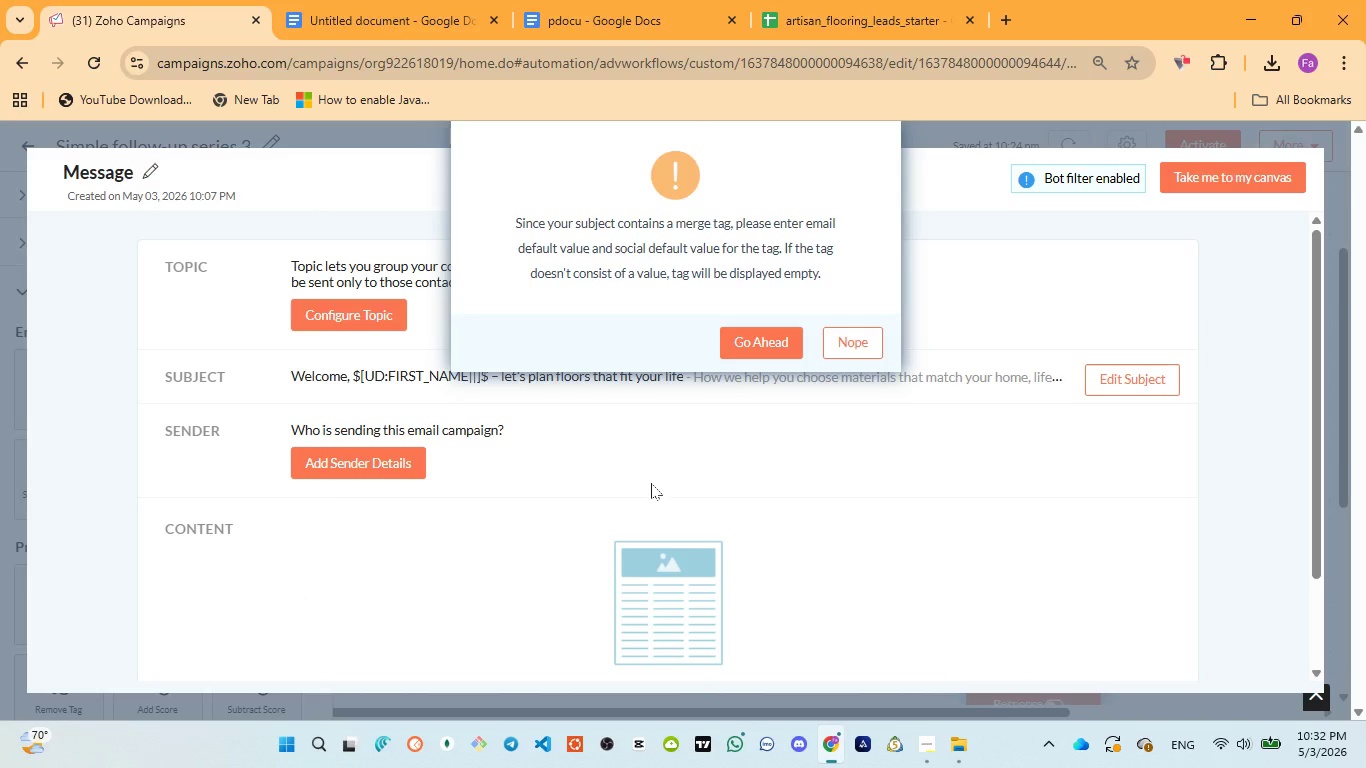 
left_click_drag(start_coordinate=[651, 483], to_coordinate=[775, 335])
 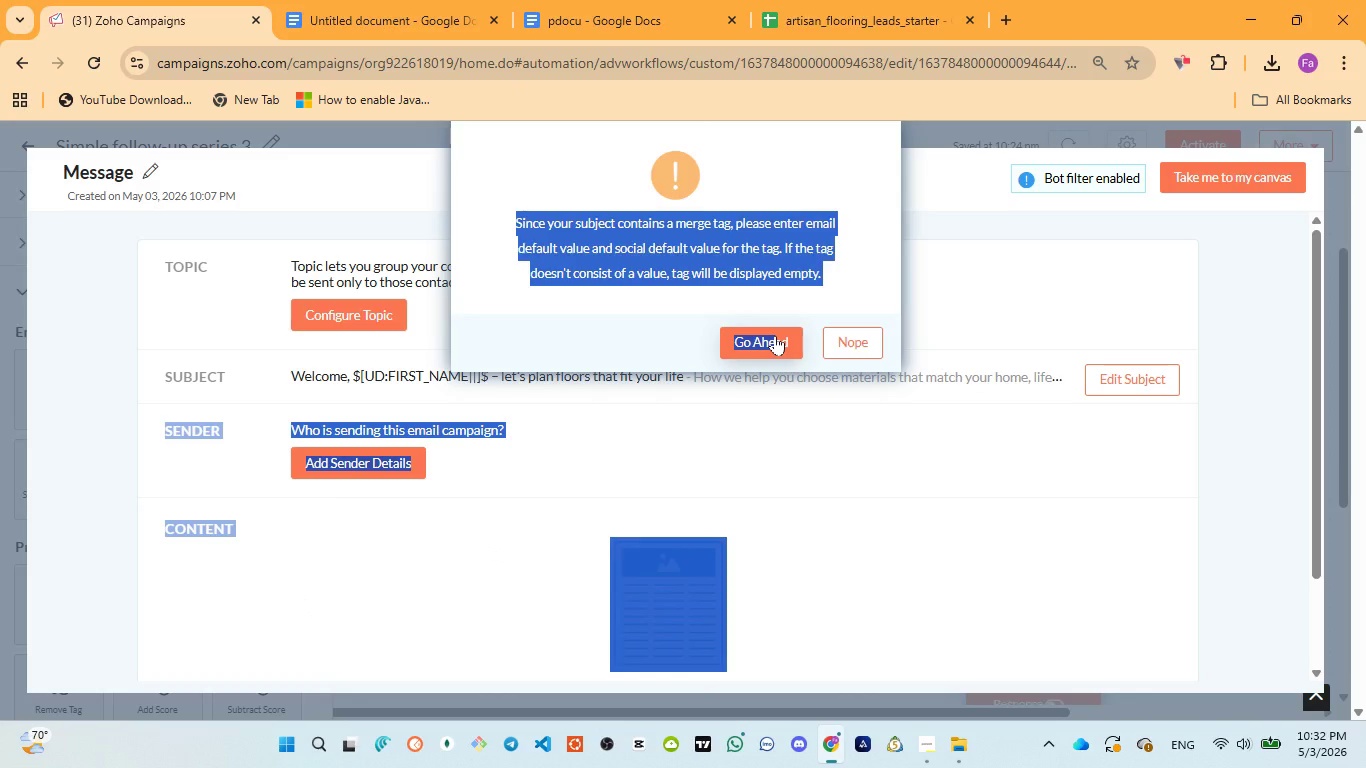 
left_click([775, 335])
 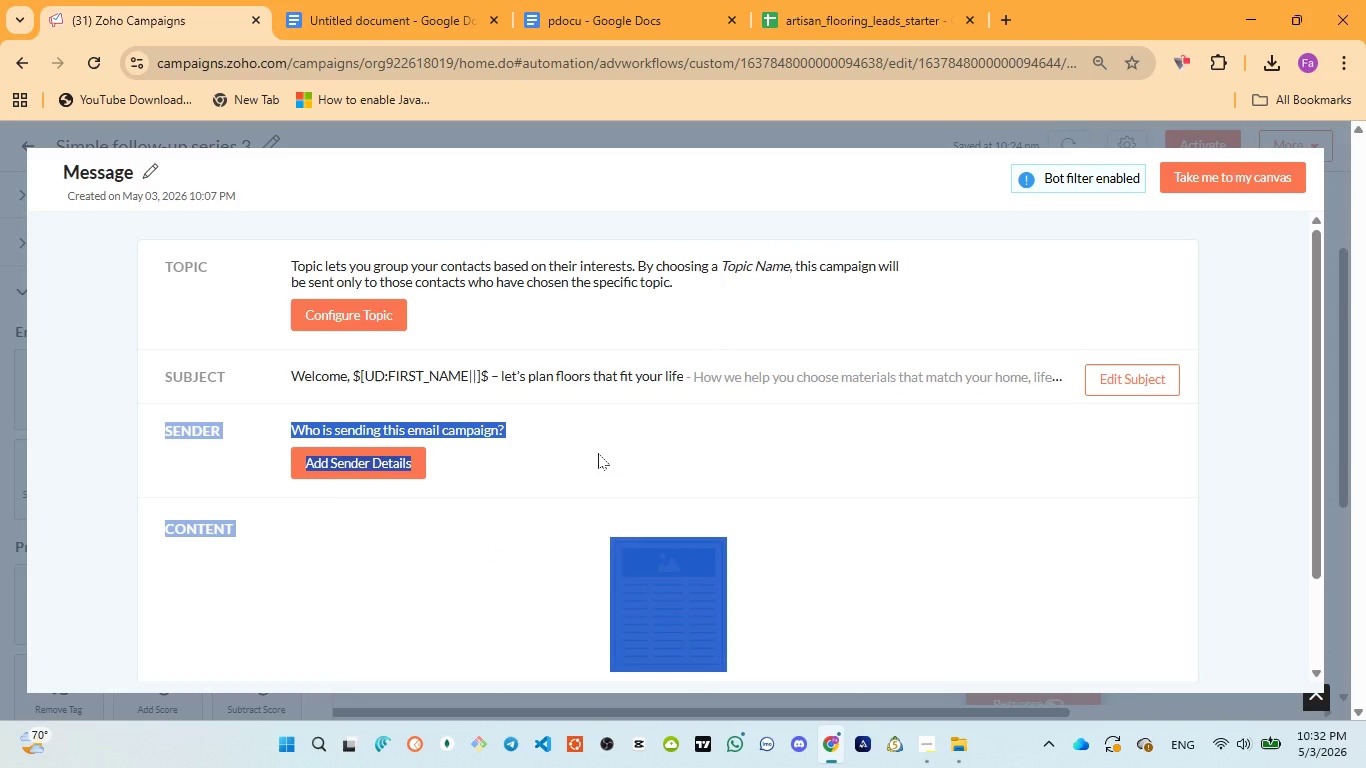 
left_click([598, 453])
 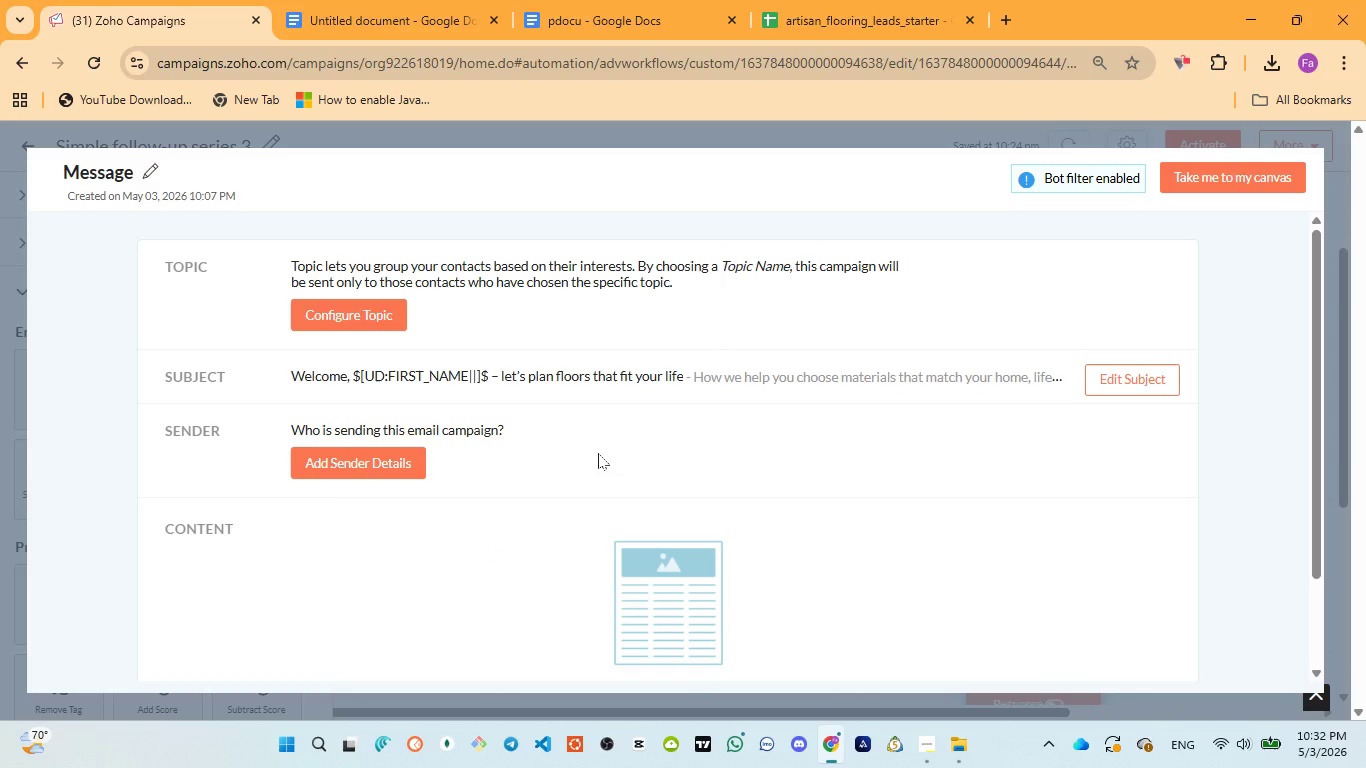 
wait(13.45)
 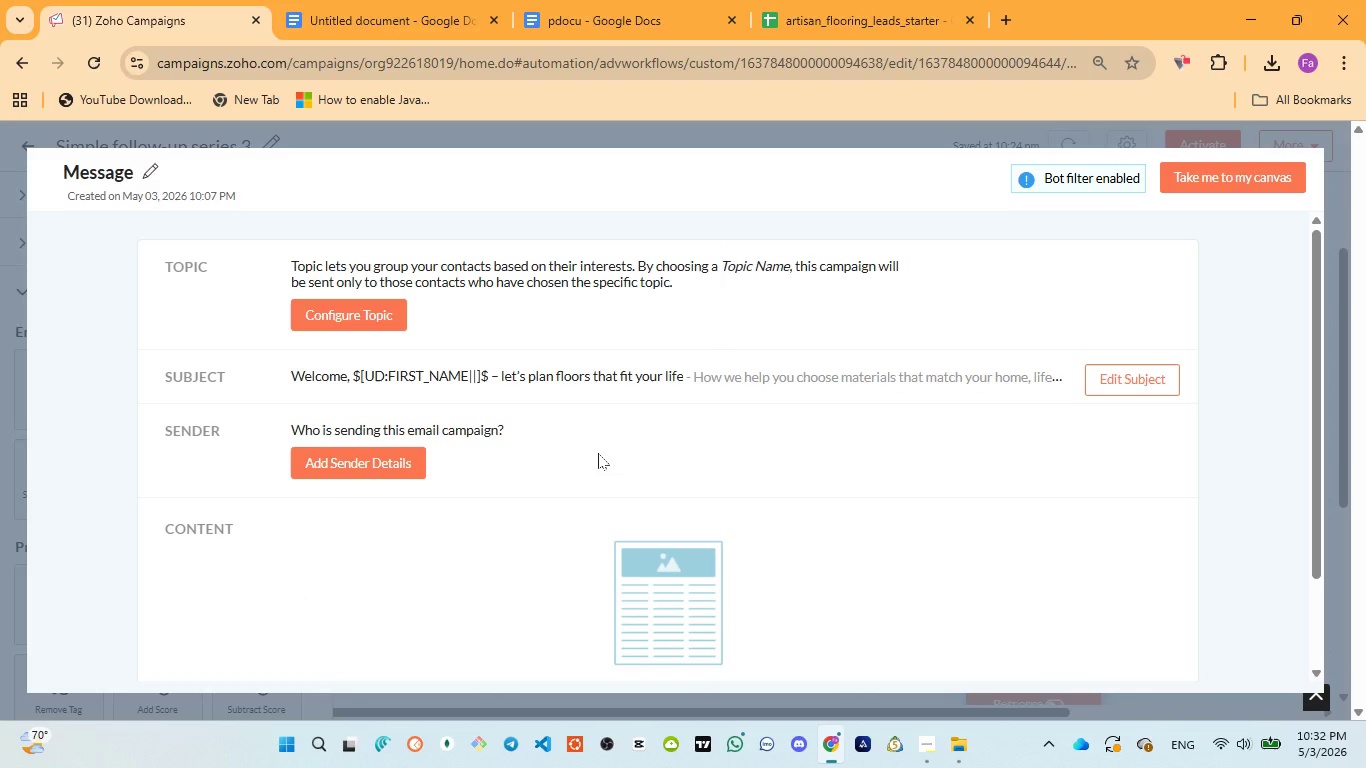 
scroll: coordinate [1052, 598], scroll_direction: none, amount: 0.0
 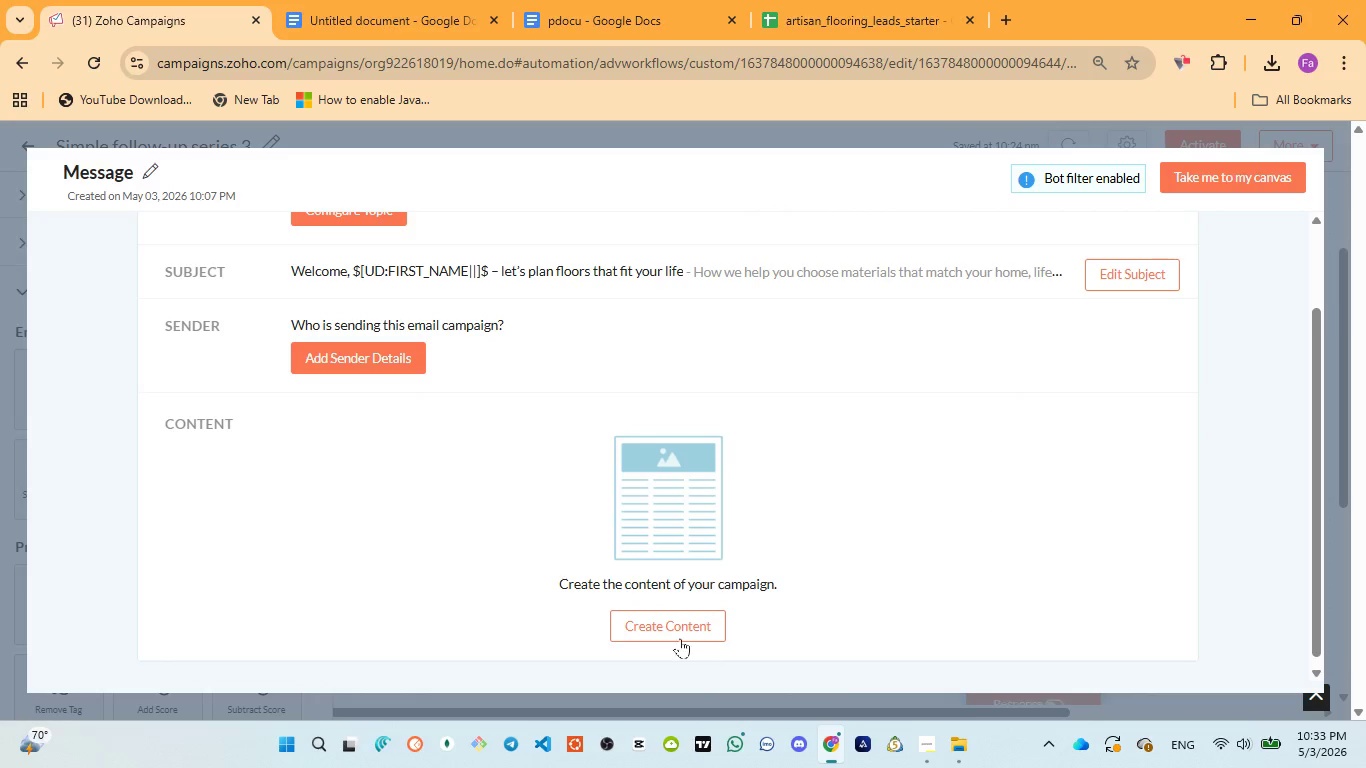 
left_click([676, 632])
 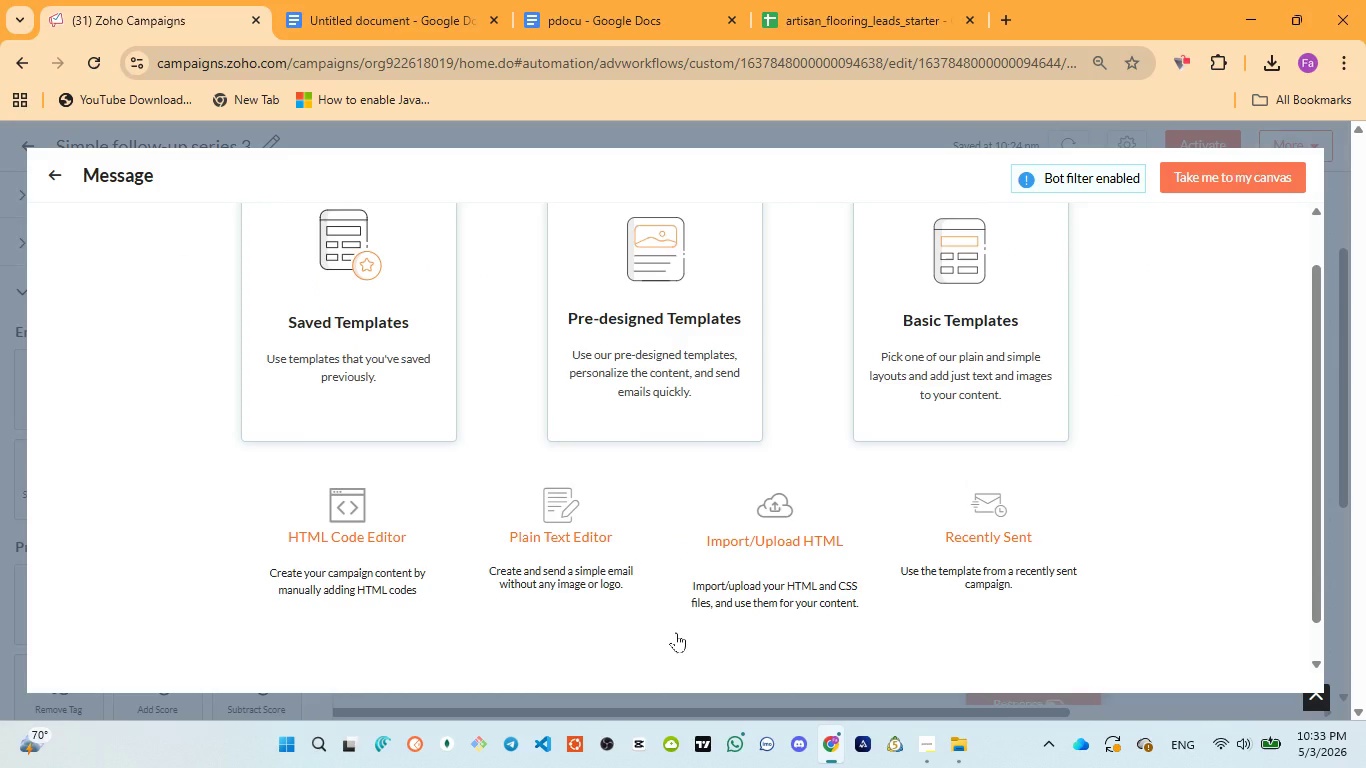 
wait(10.61)
 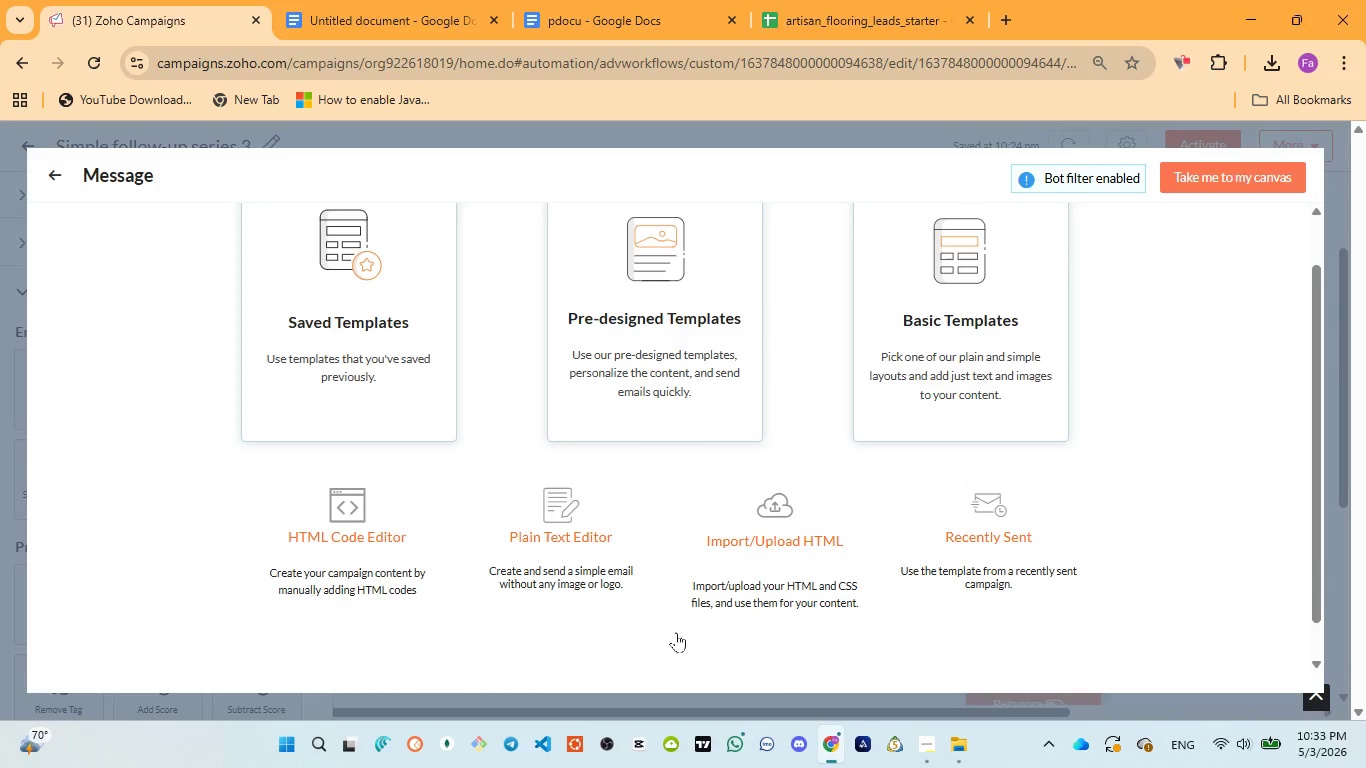 
left_click([630, 374])
 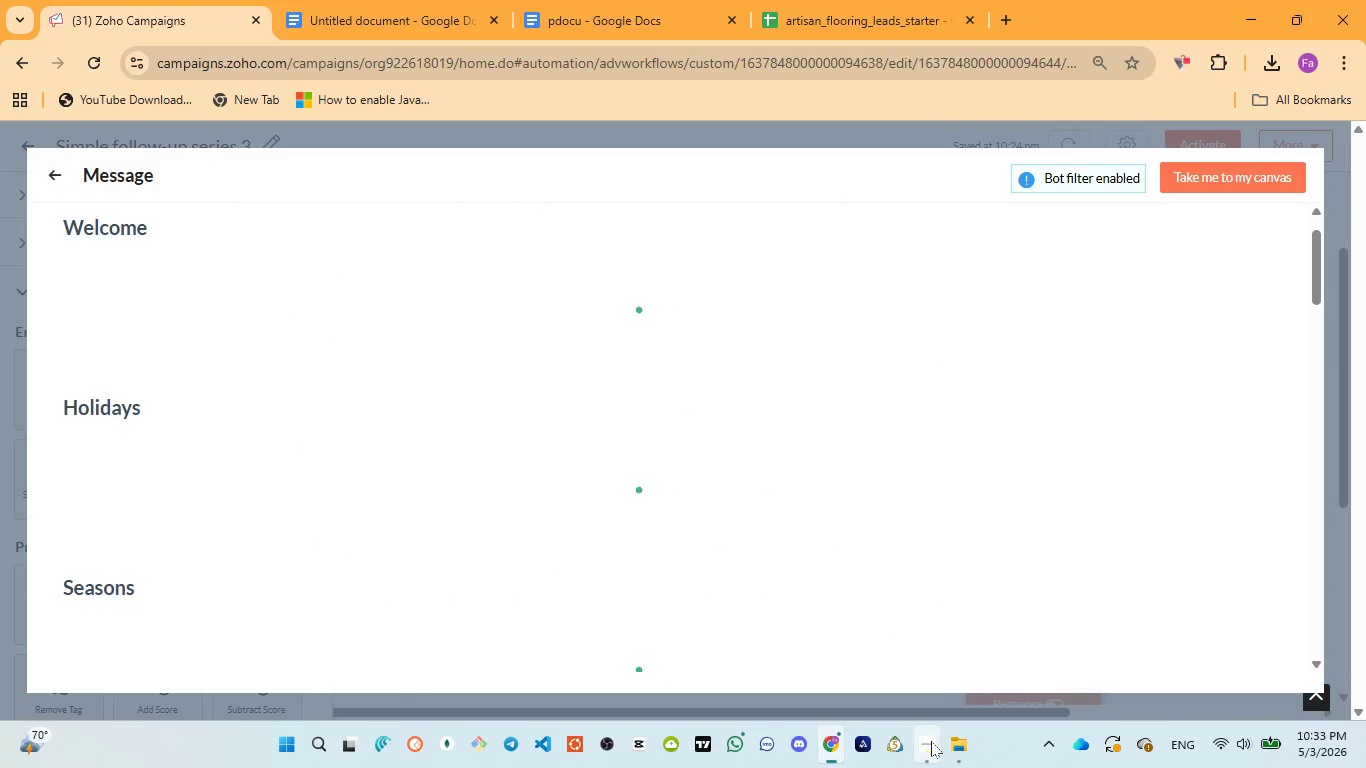 
left_click([901, 614])